 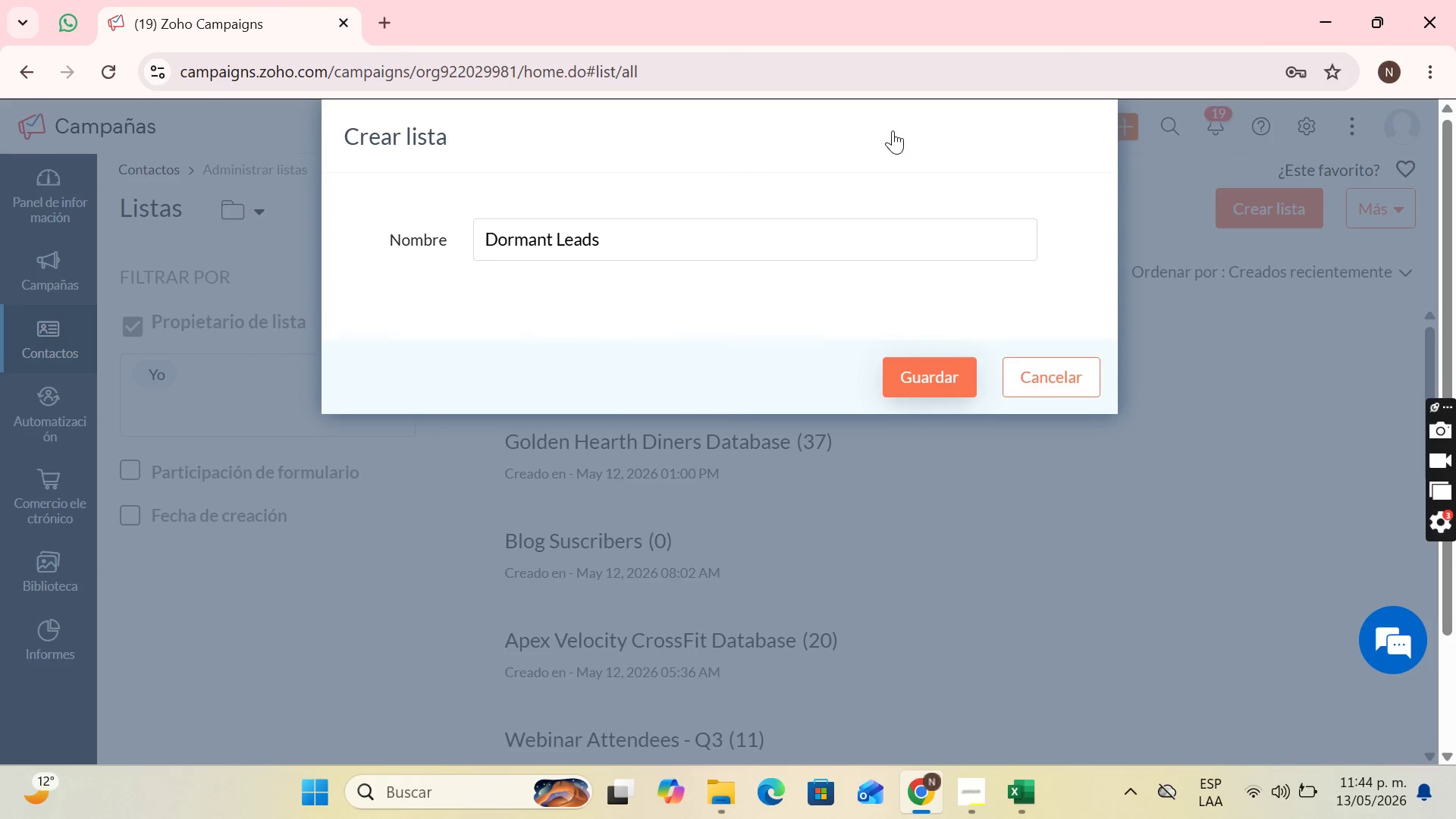 
mouse_move([1028, 698])
 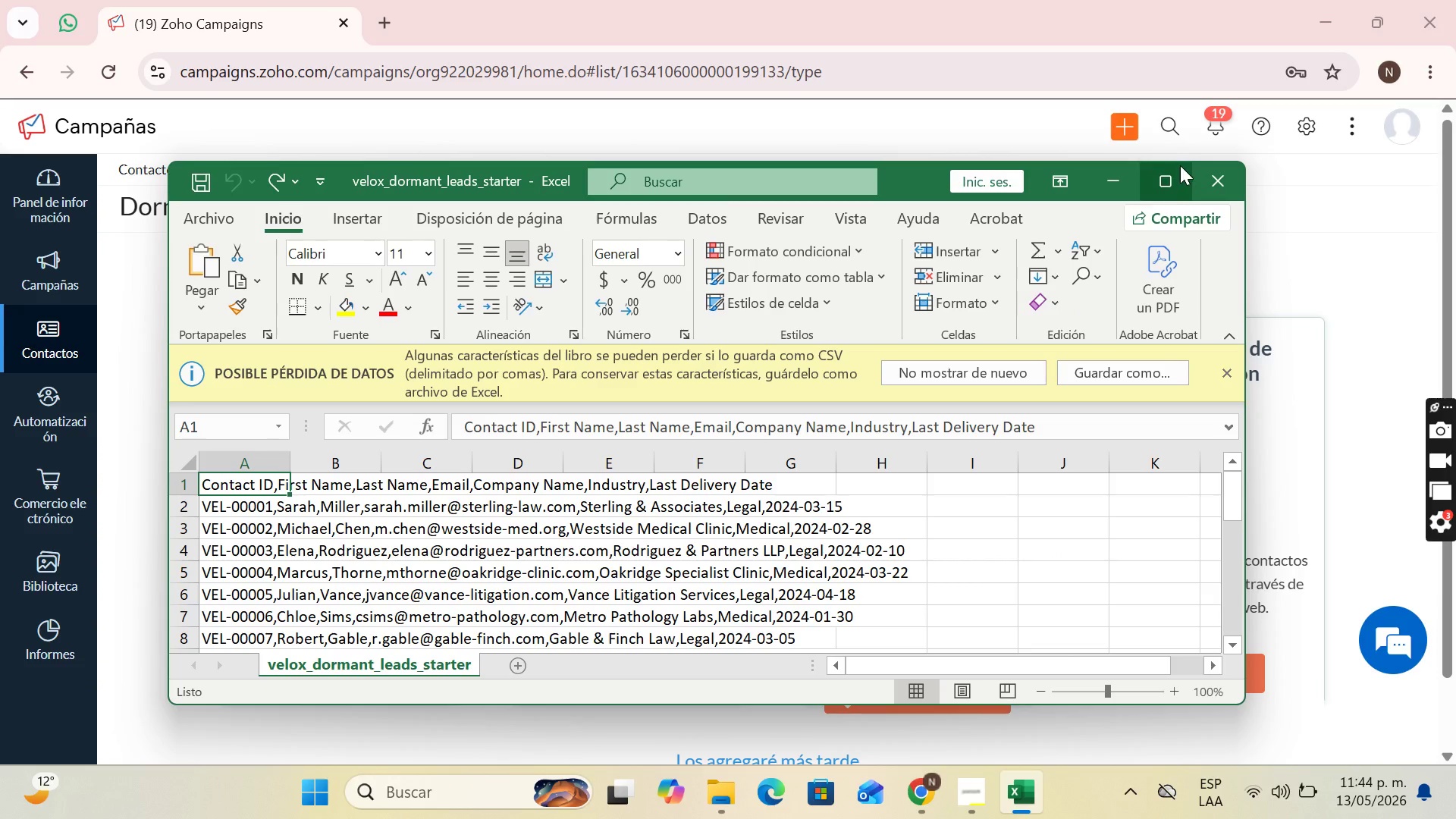 
left_click([1181, 167])
 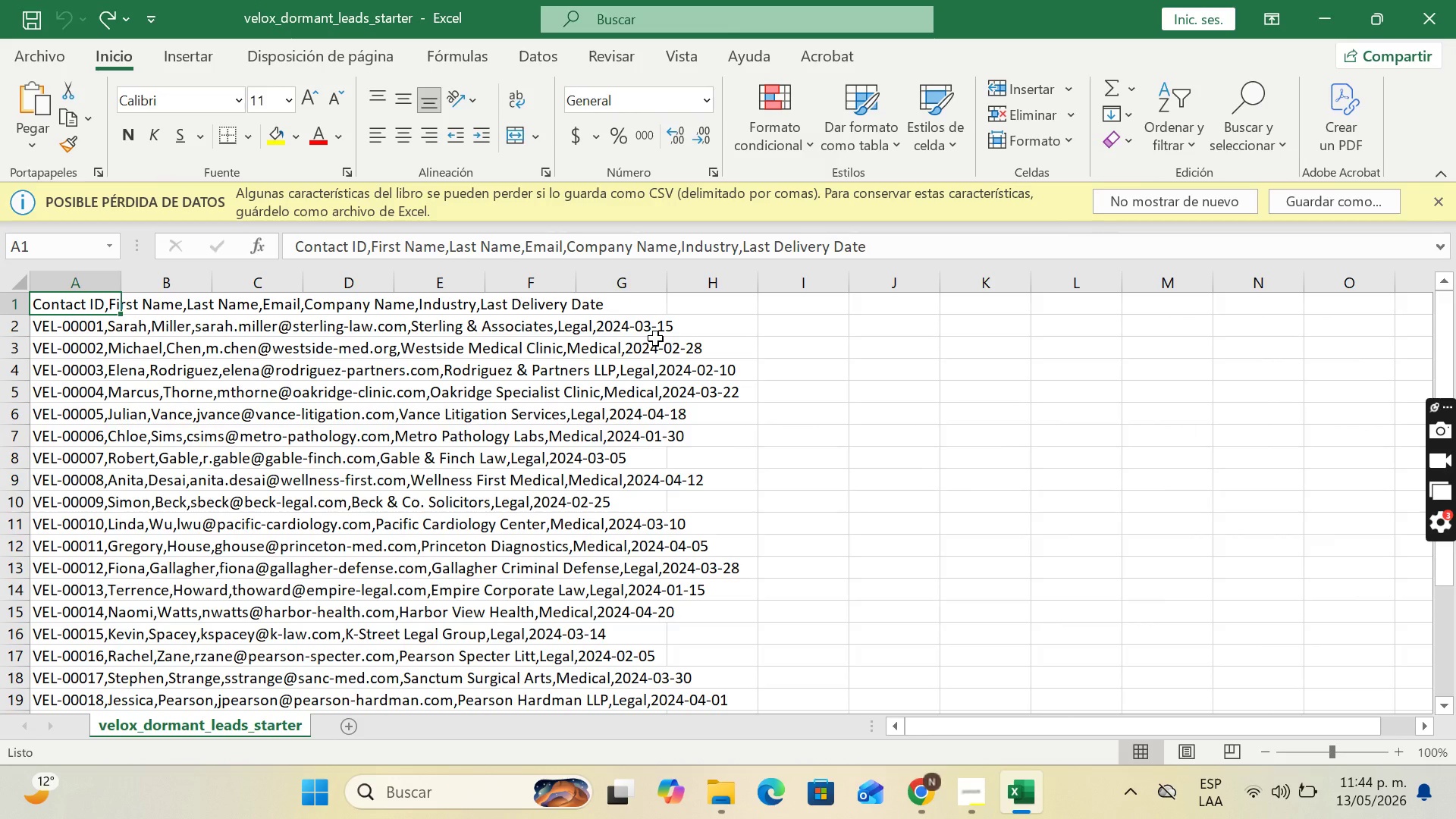 
wait(14.92)
 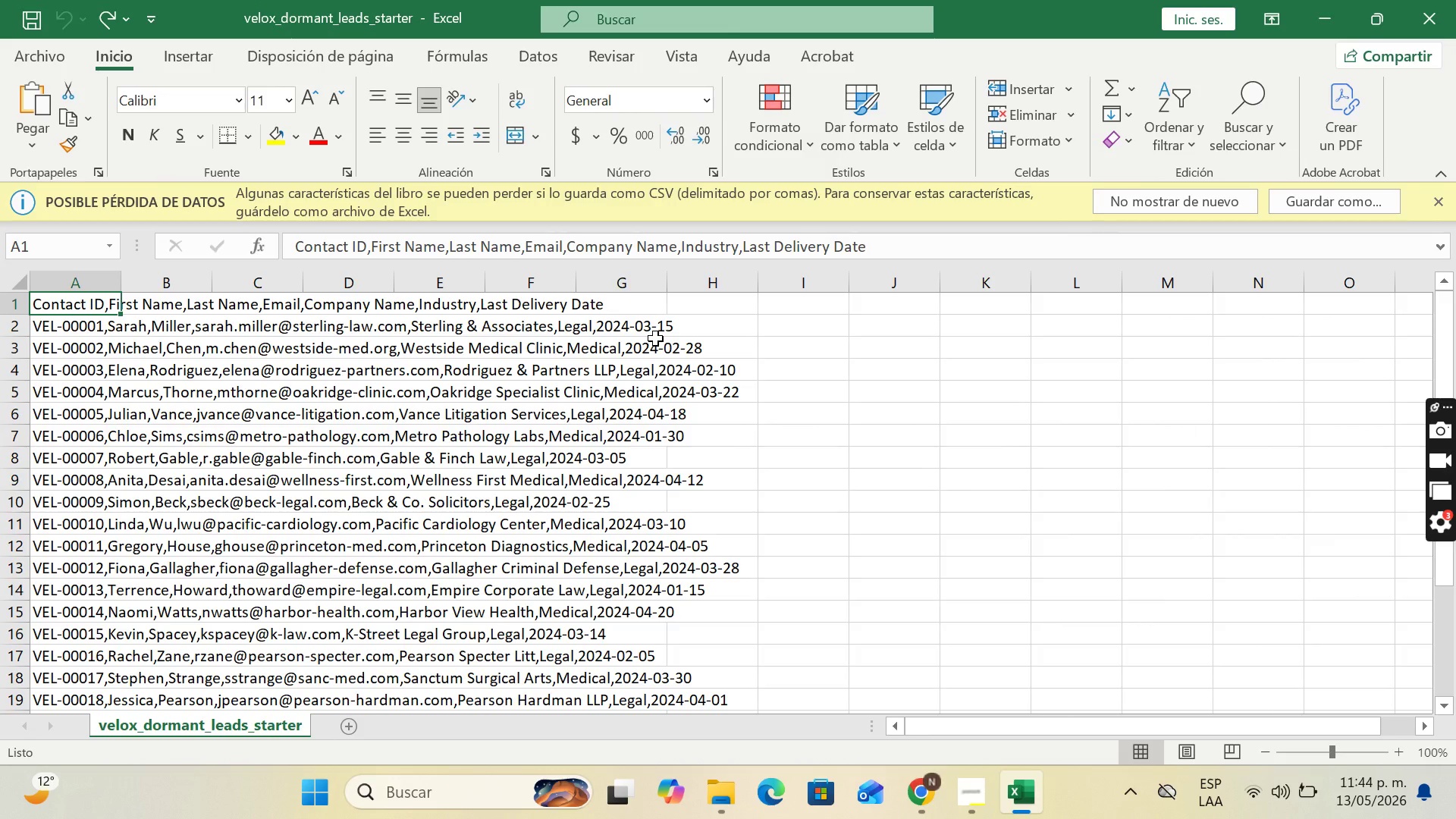 
left_click([1329, 0])
 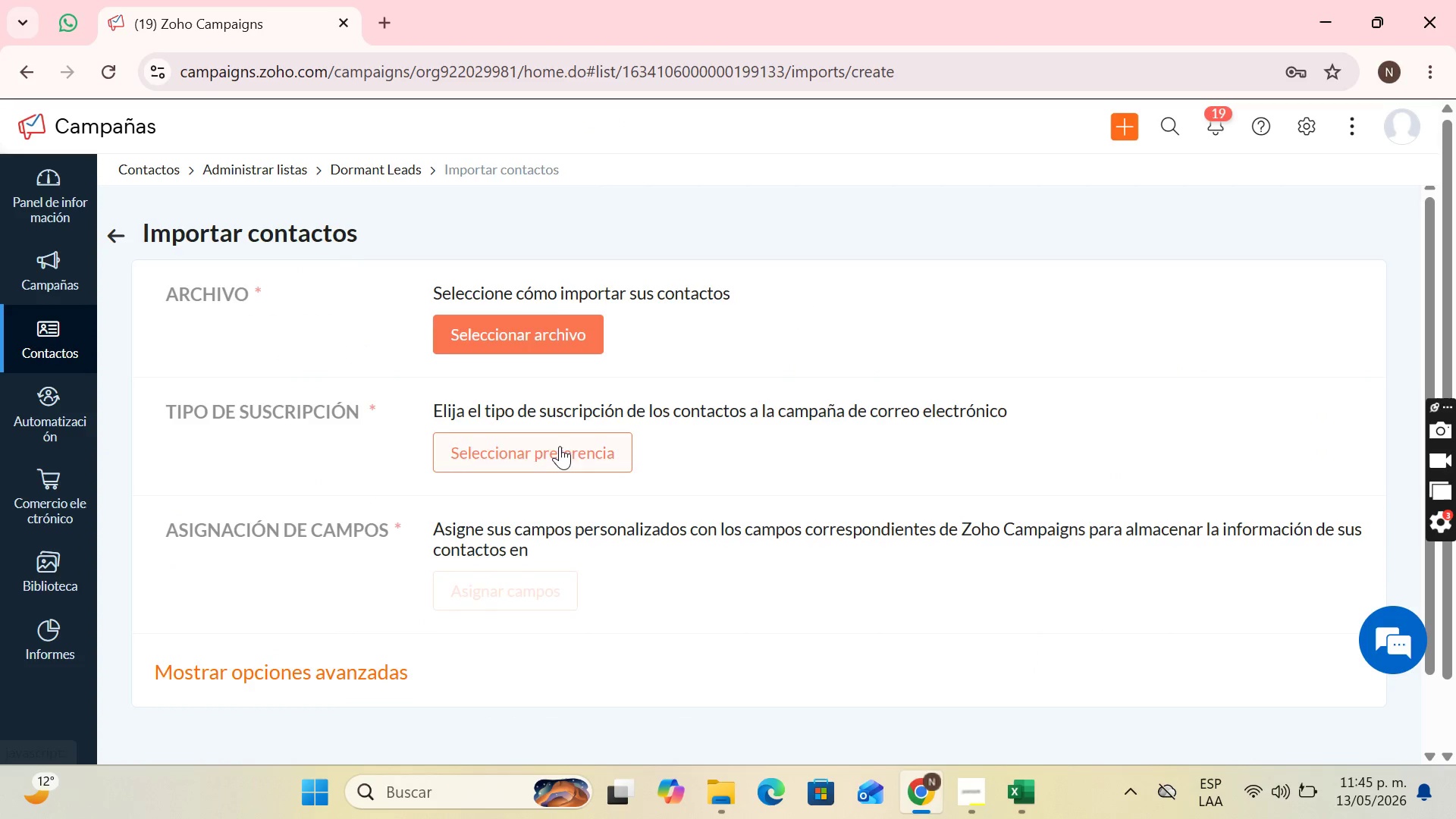 
left_click([527, 324])
 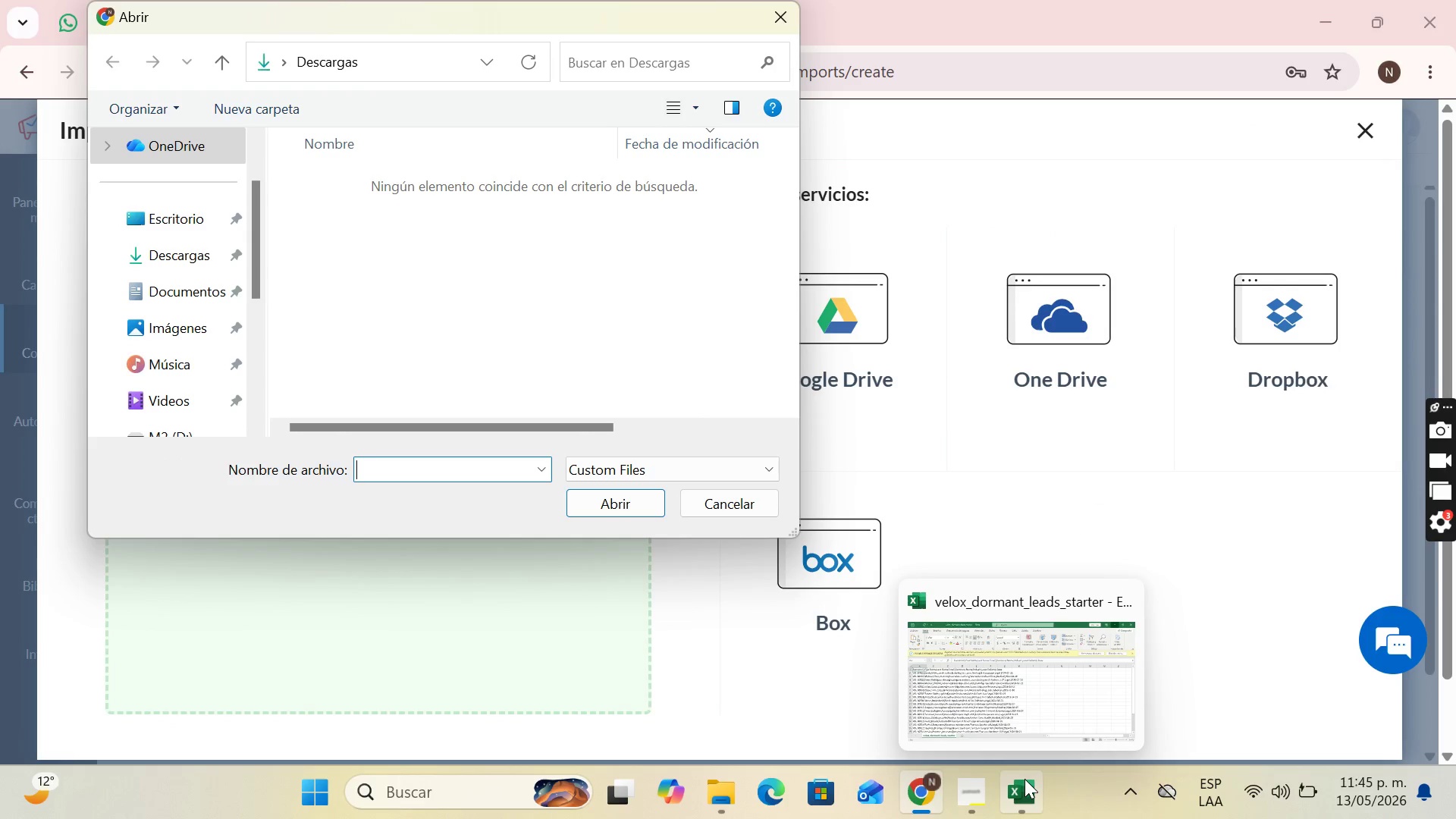 
scroll: coordinate [103, 287], scroll_direction: down, amount: 4.0
 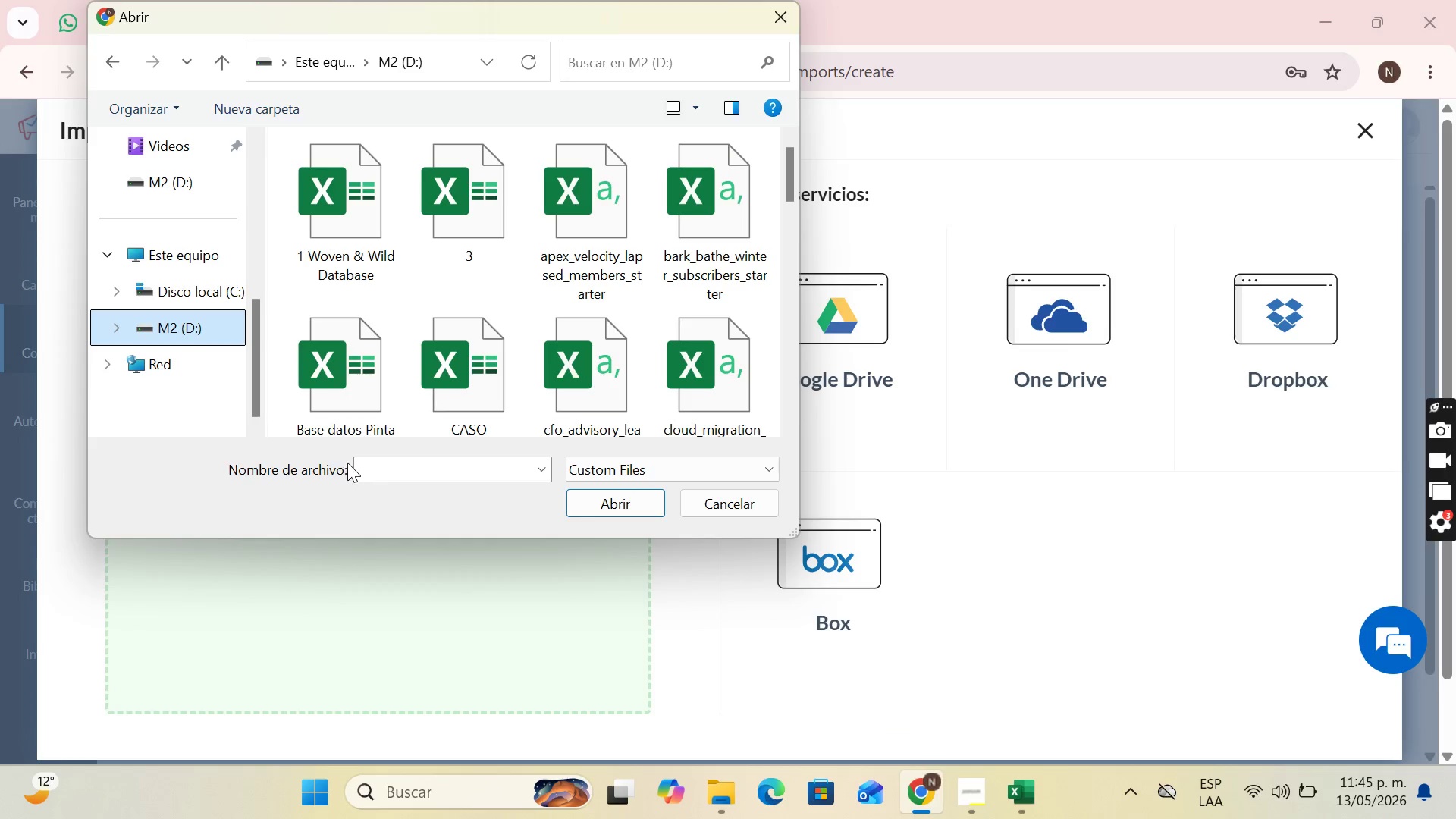 
left_click([366, 466])
 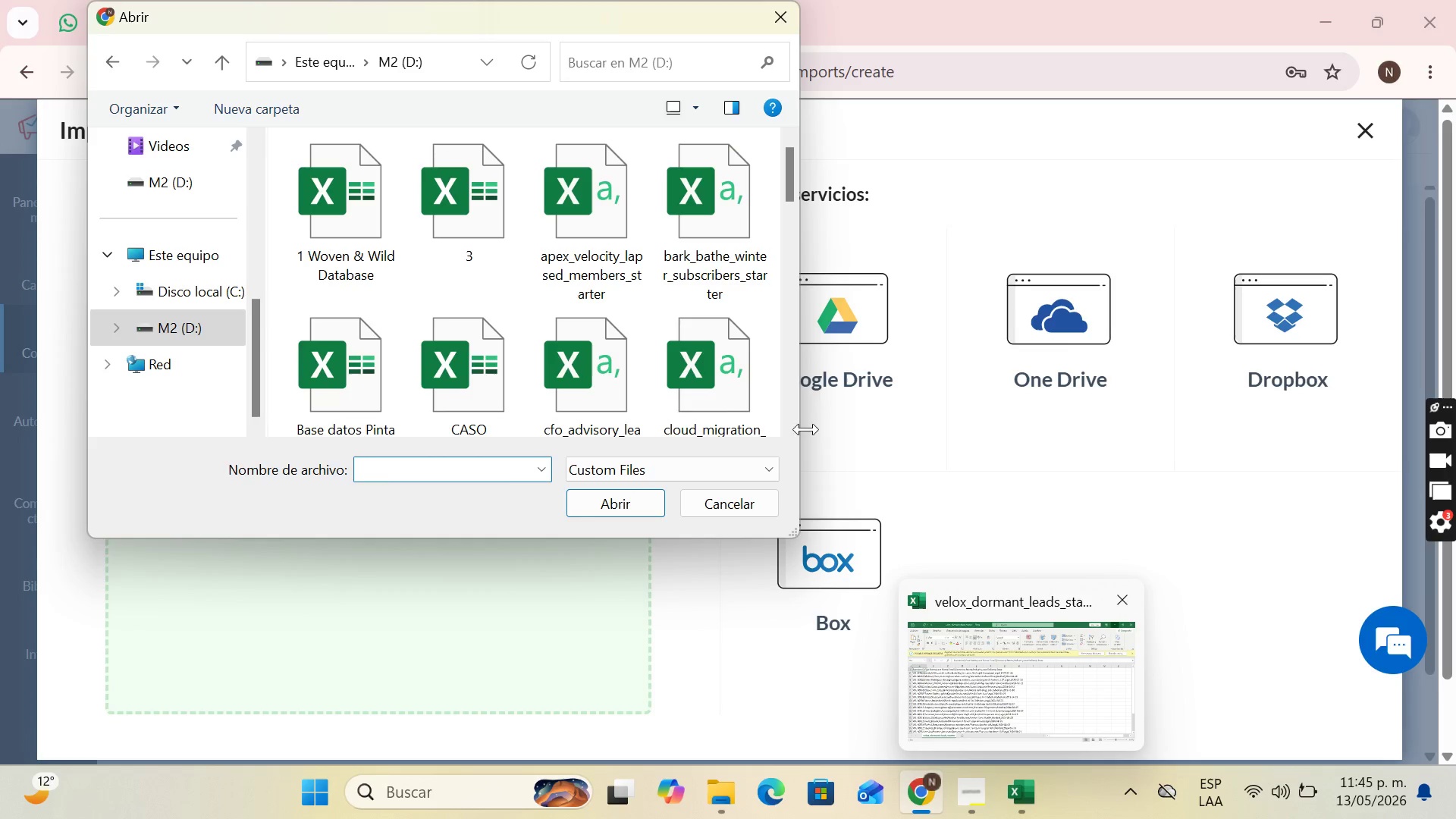 
type(velo)
 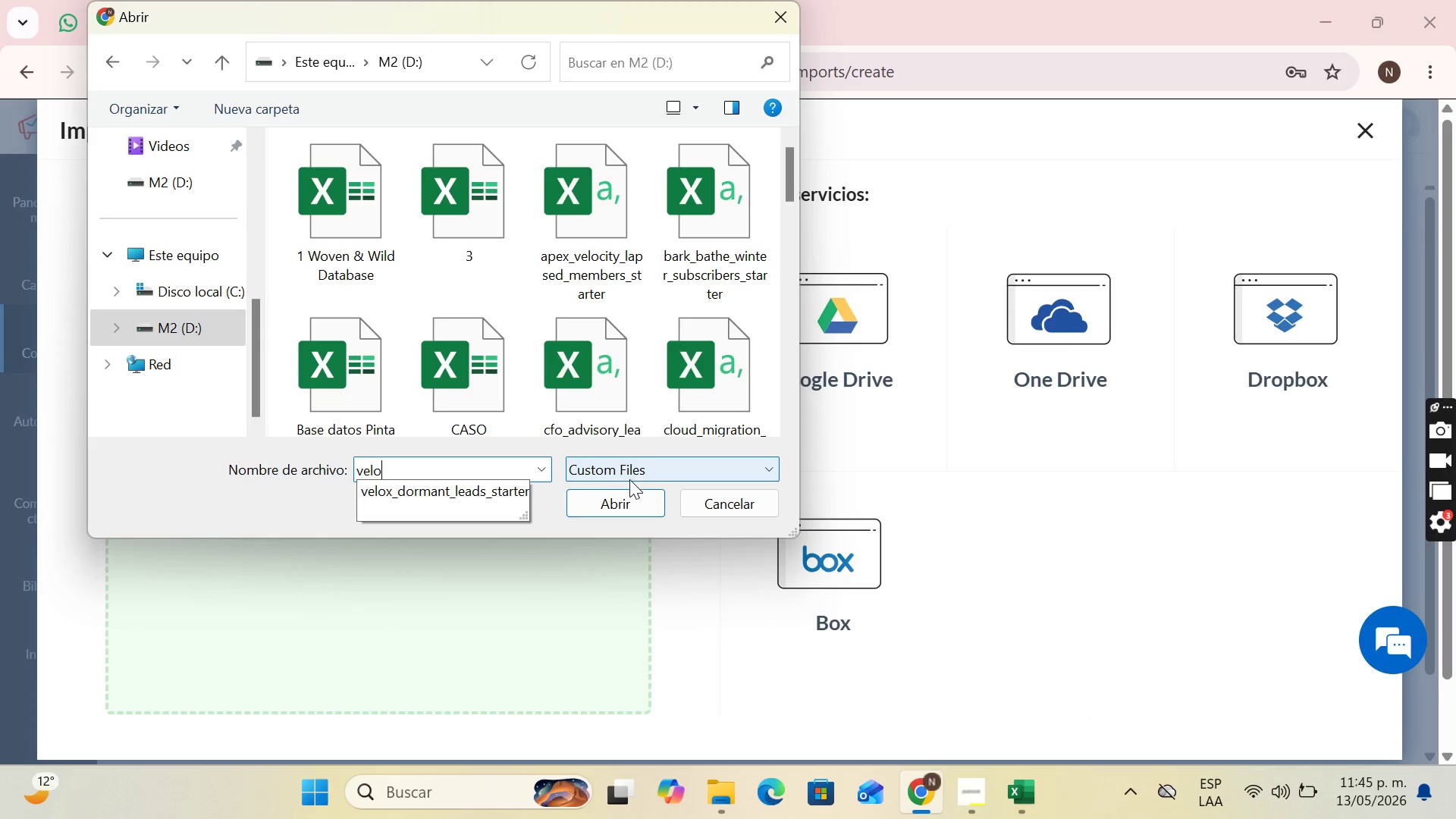 
key(X)
 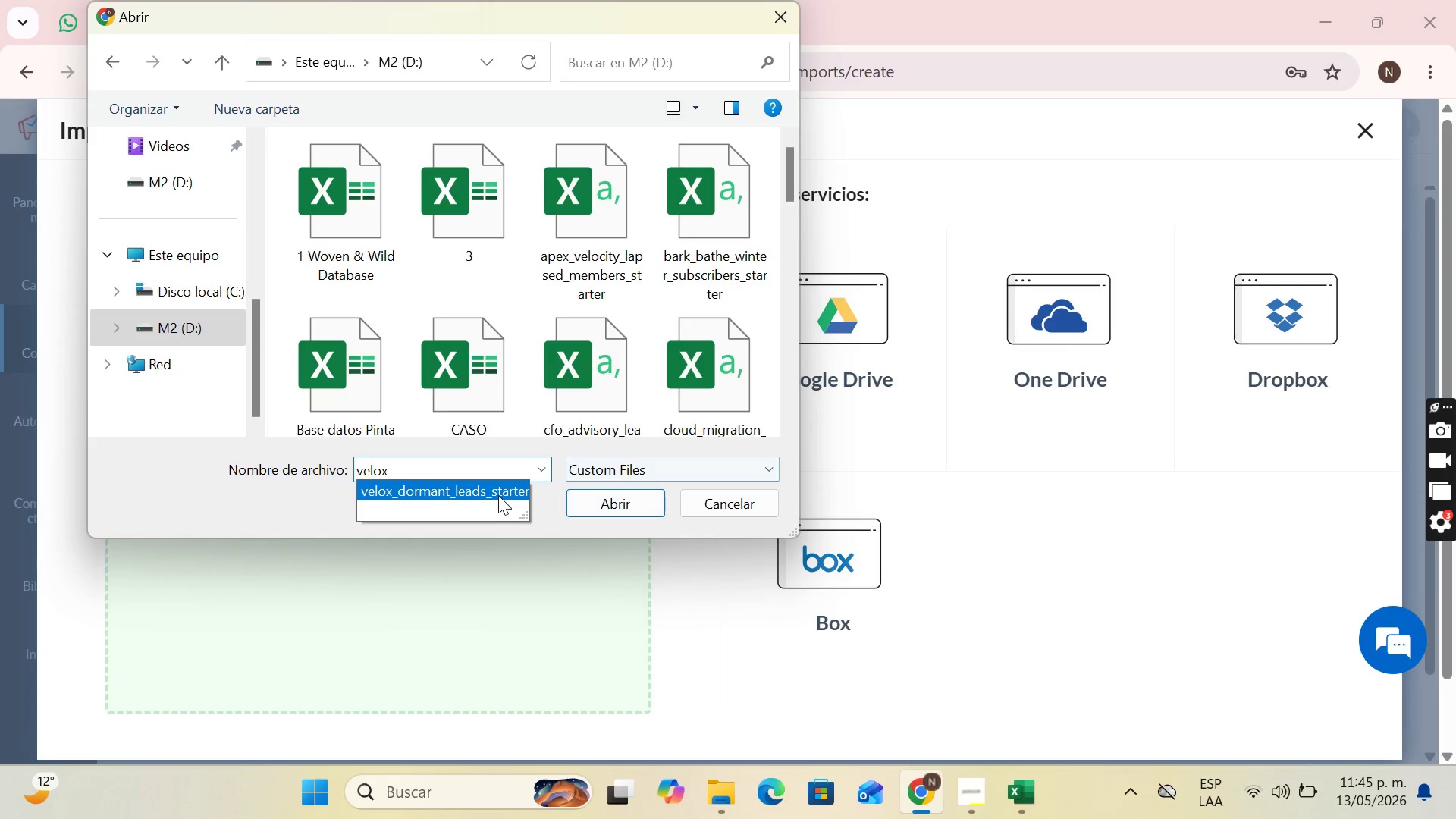 
double_click([498, 495])
 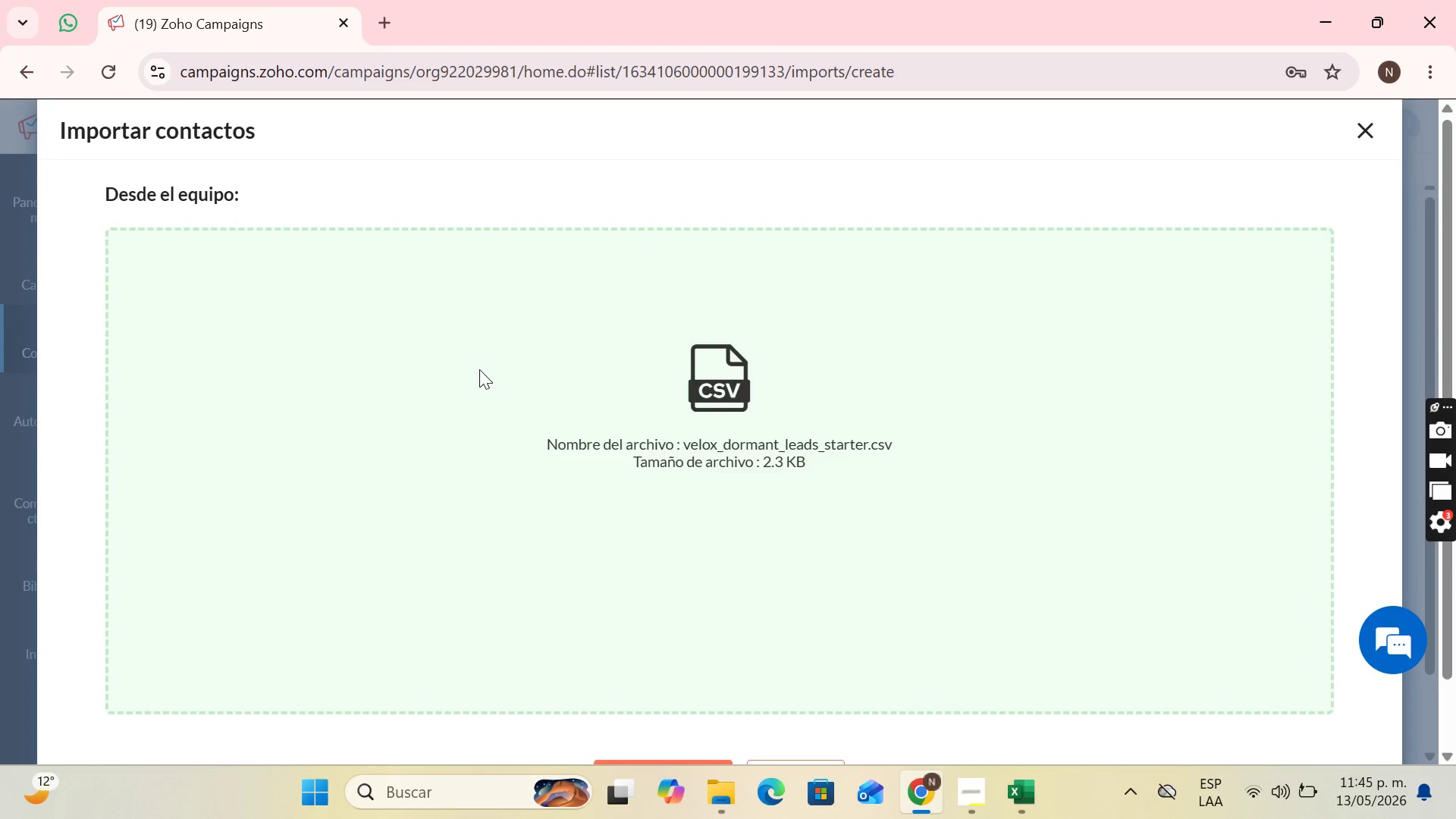 
scroll: coordinate [632, 403], scroll_direction: down, amount: 3.0
 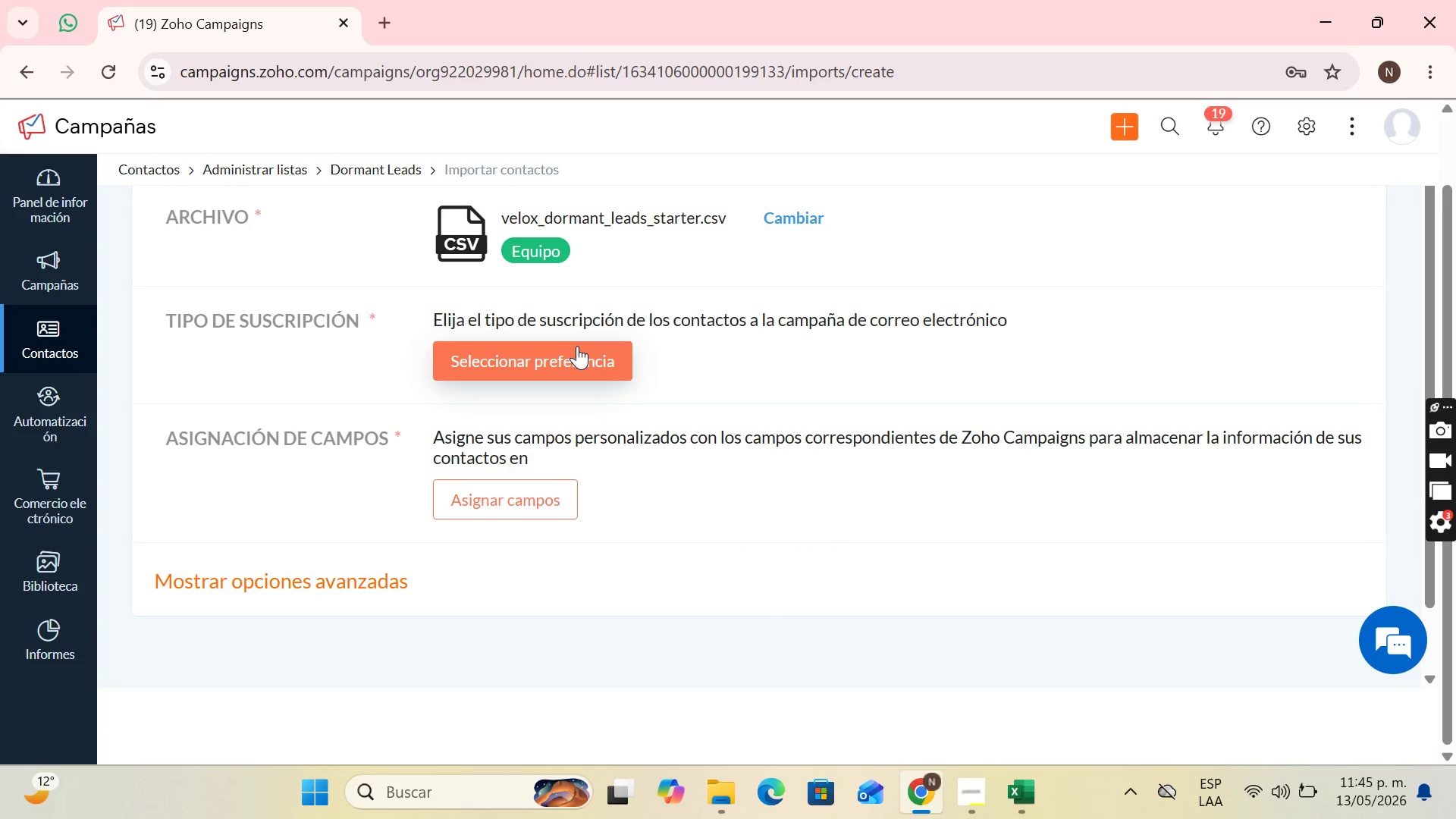 
left_click([578, 346])
 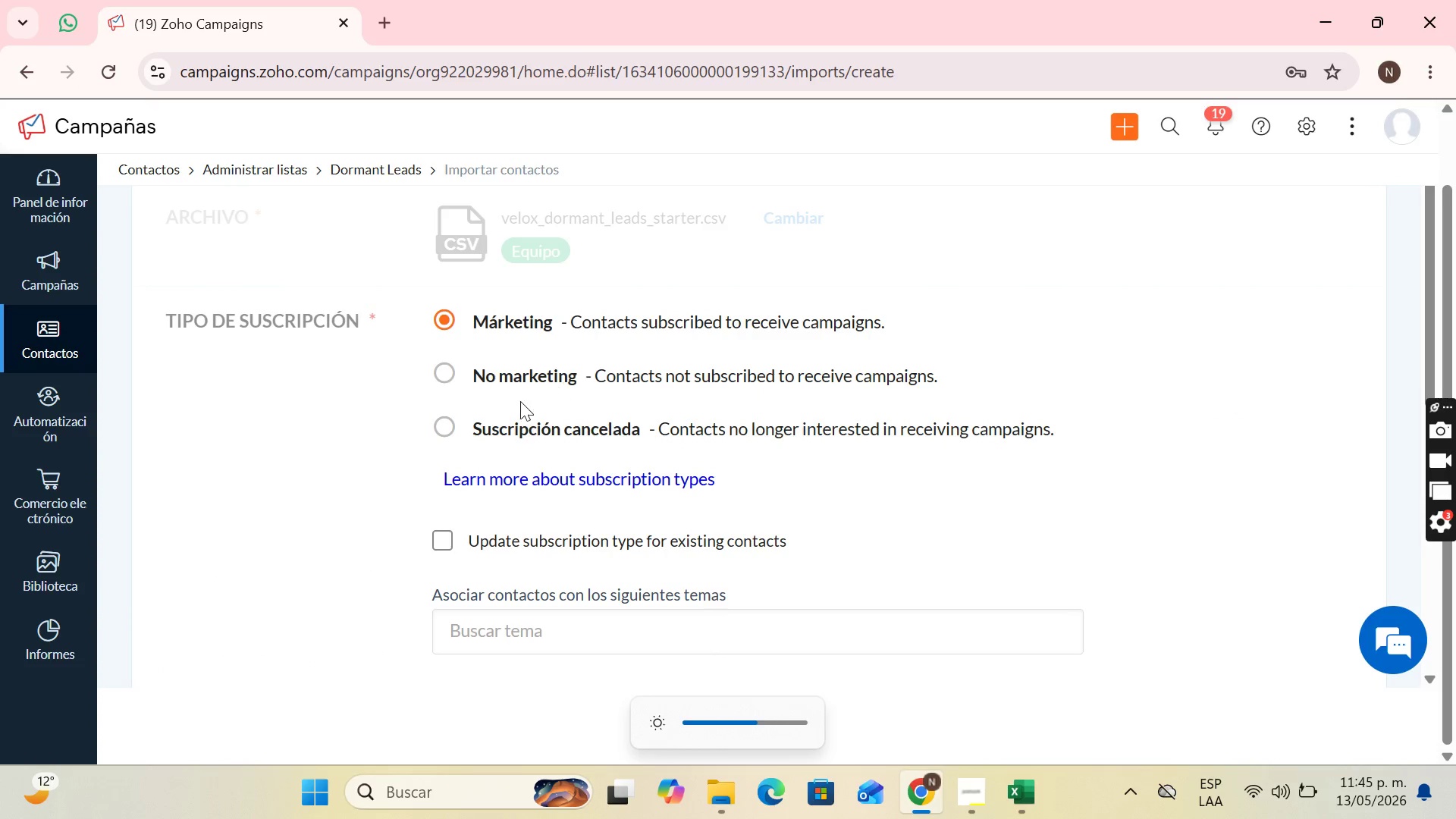 
scroll: coordinate [449, 566], scroll_direction: down, amount: 2.0
 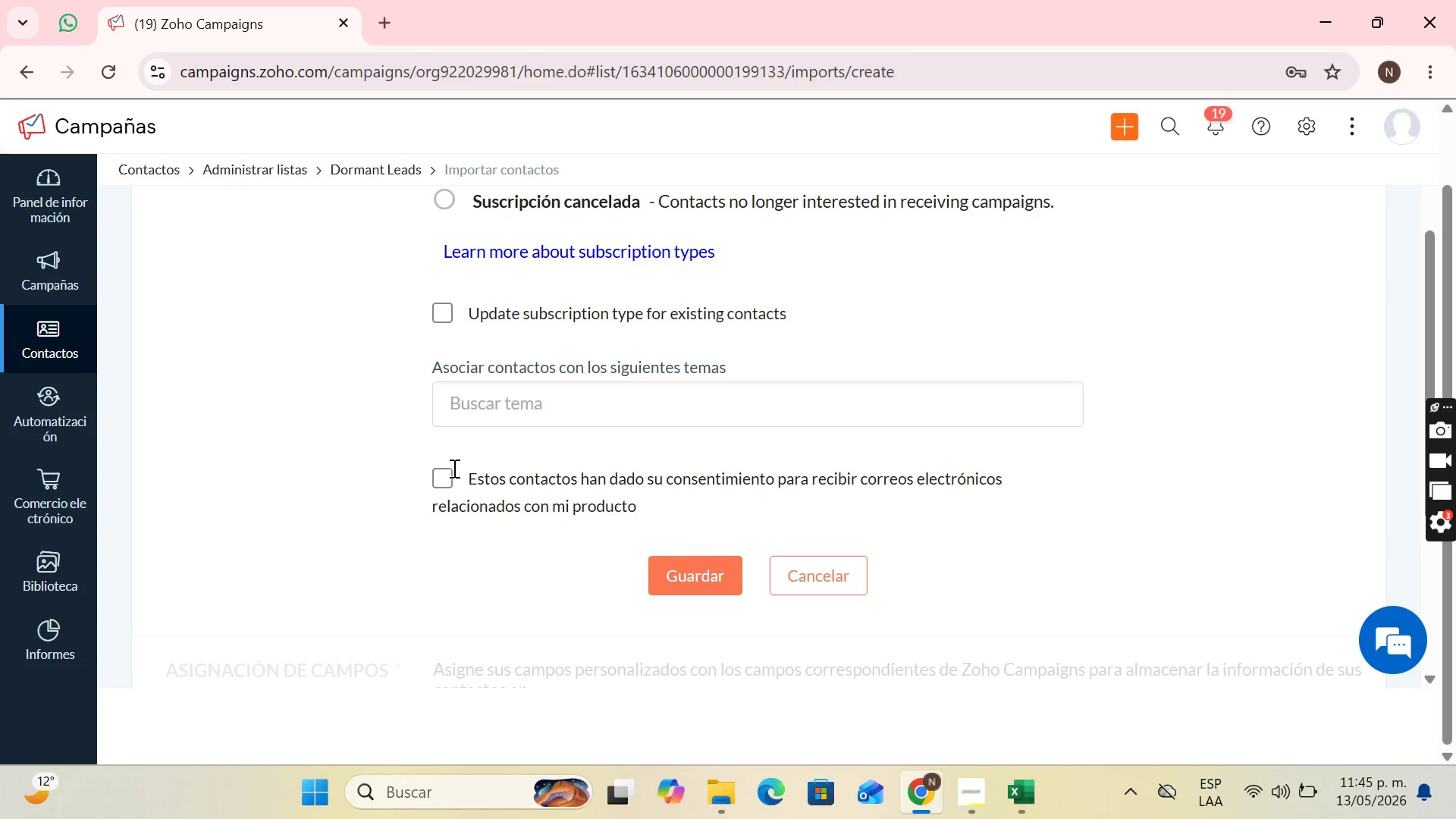 
left_click([451, 470])
 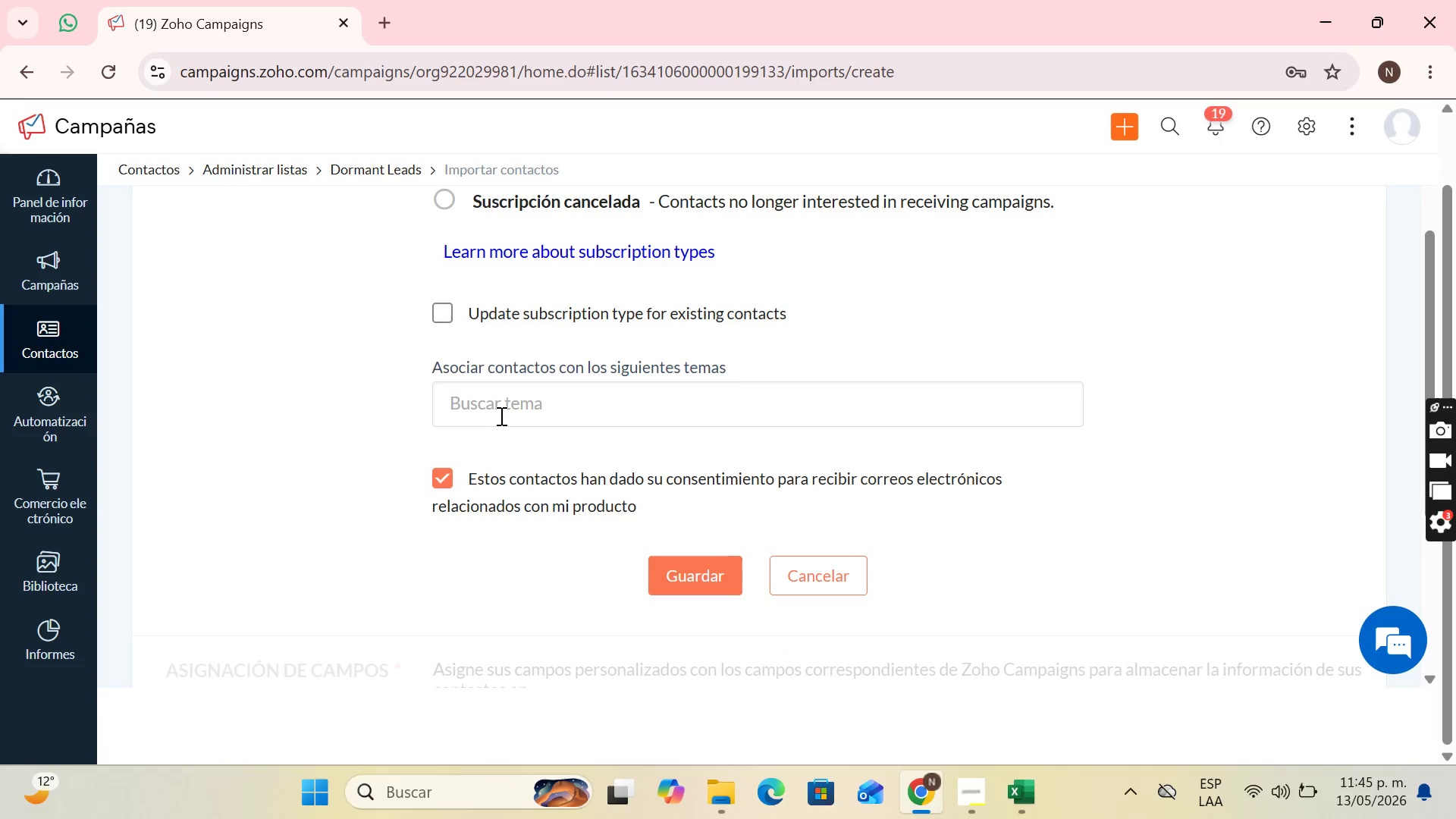 
left_click([501, 416])
 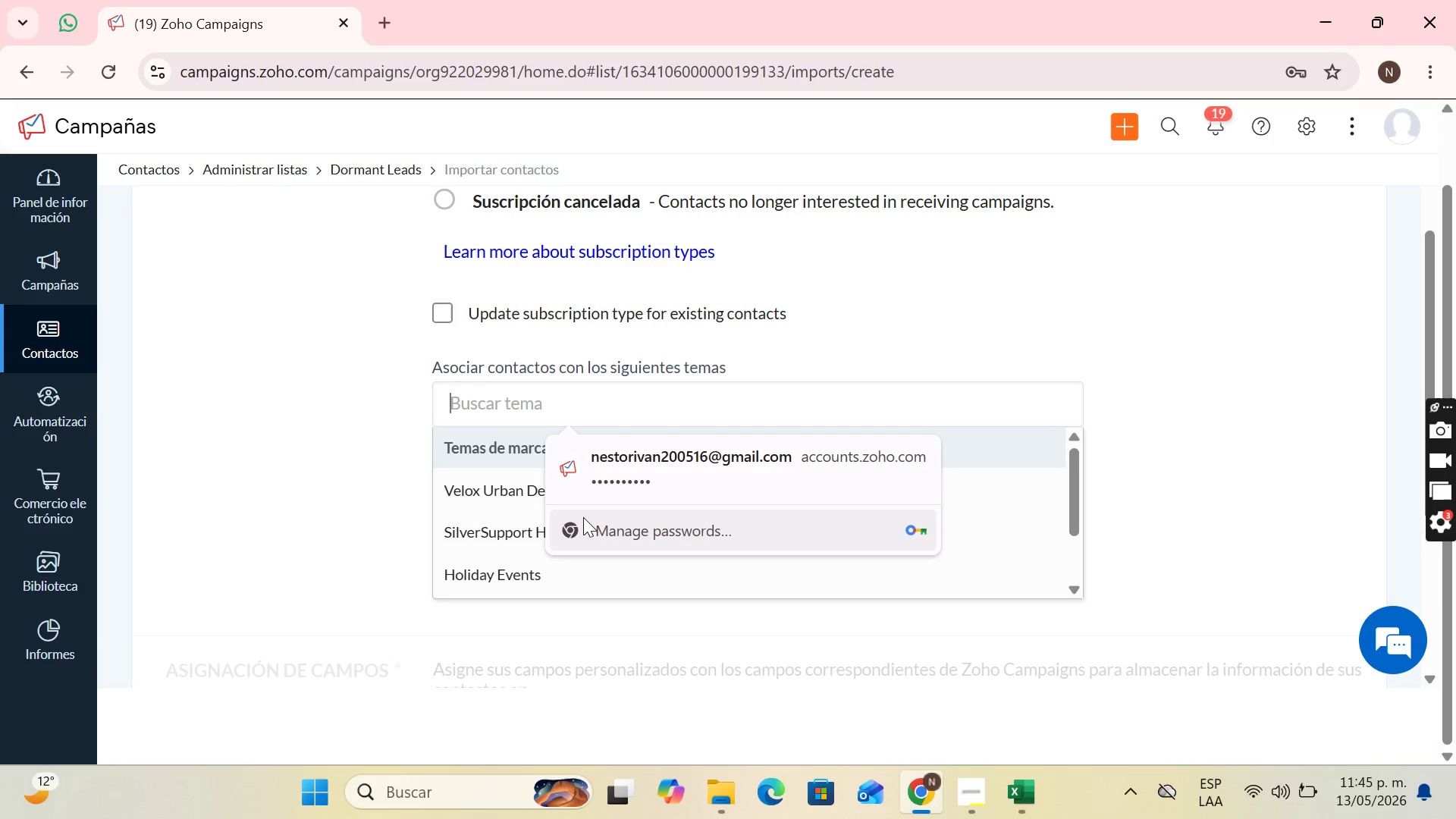 
scroll: coordinate [583, 517], scroll_direction: down, amount: 1.0
 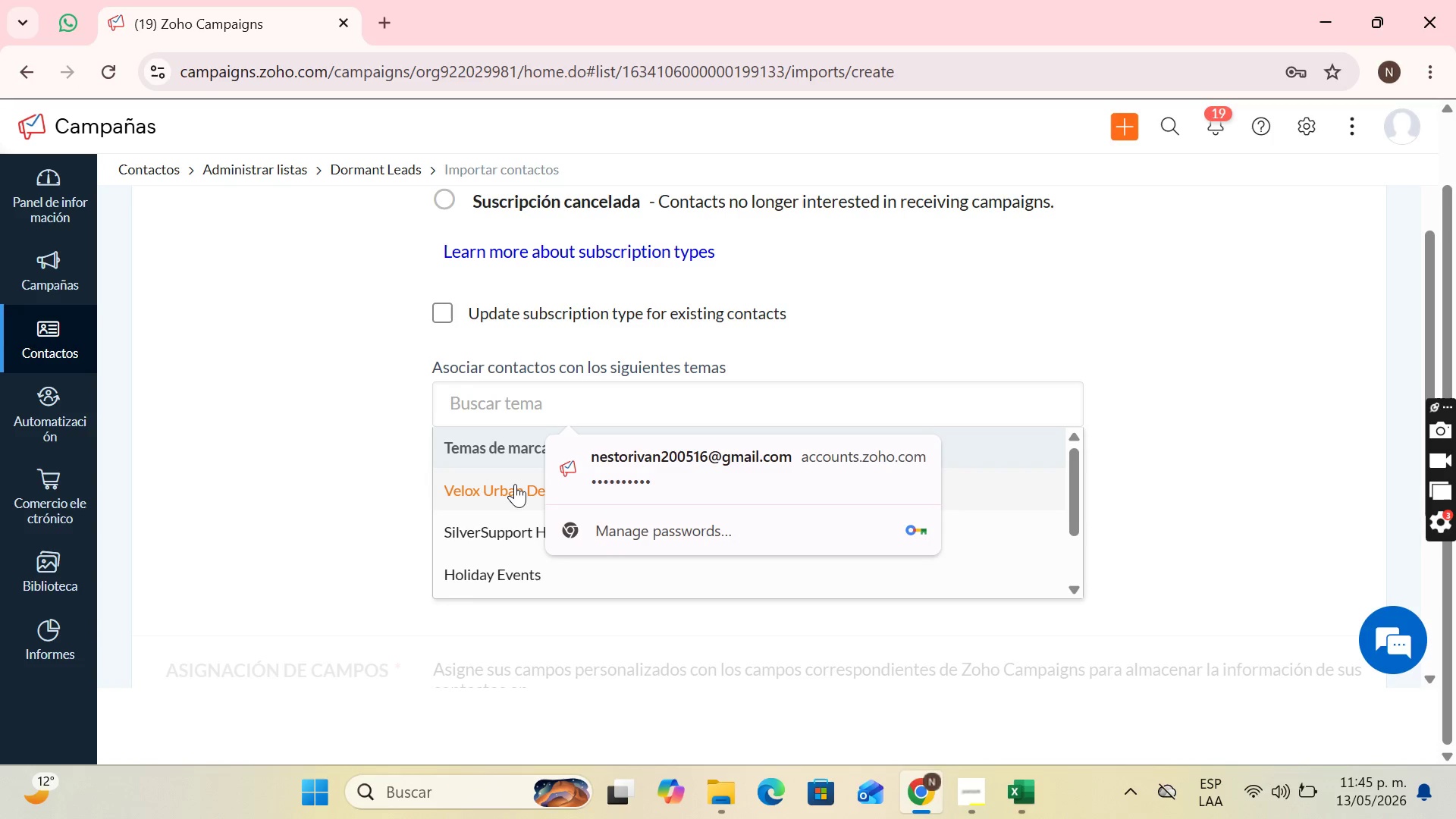 
left_click([515, 484])
 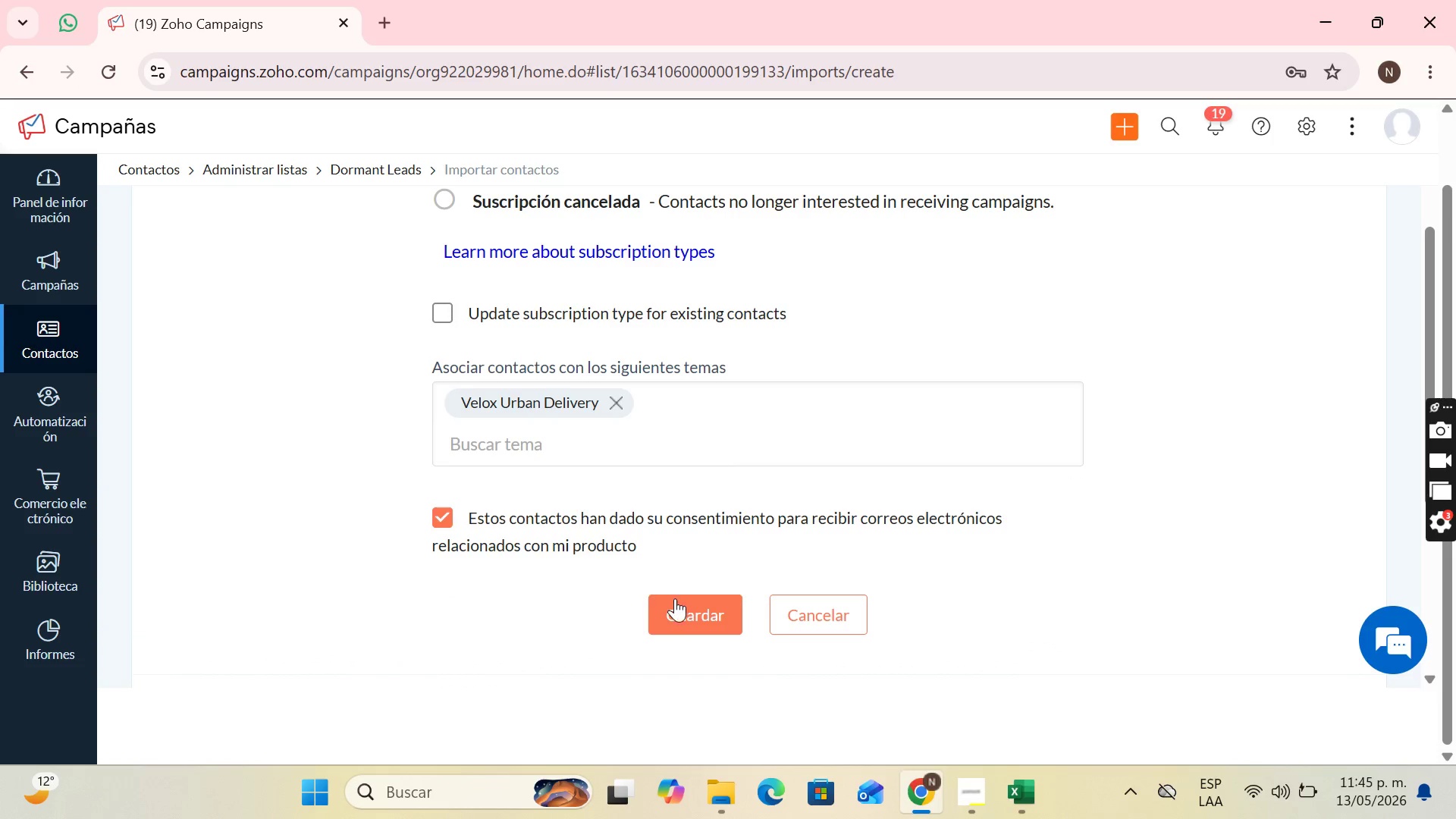 
left_click([675, 604])
 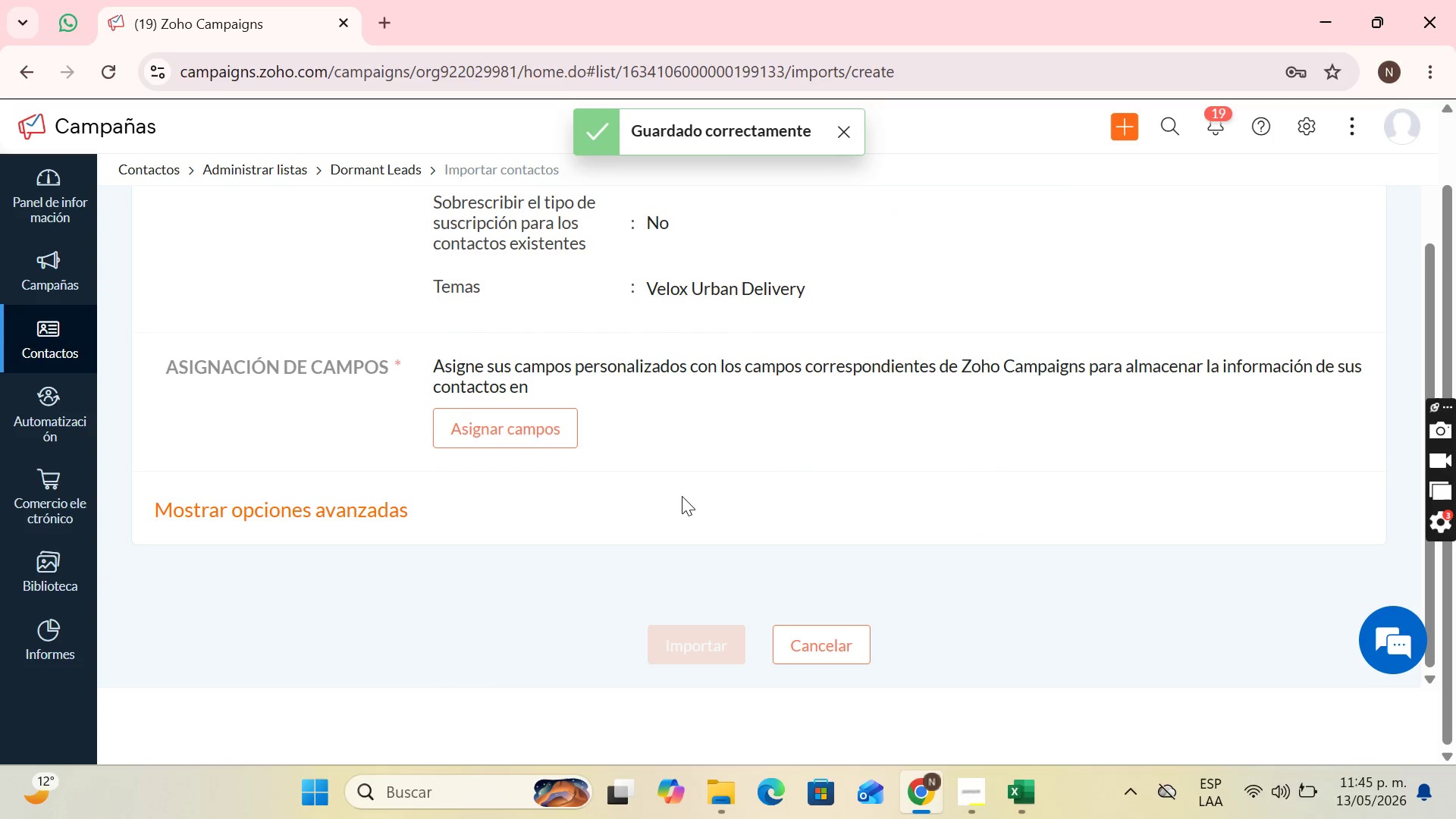 
scroll: coordinate [692, 494], scroll_direction: up, amount: 8.0
 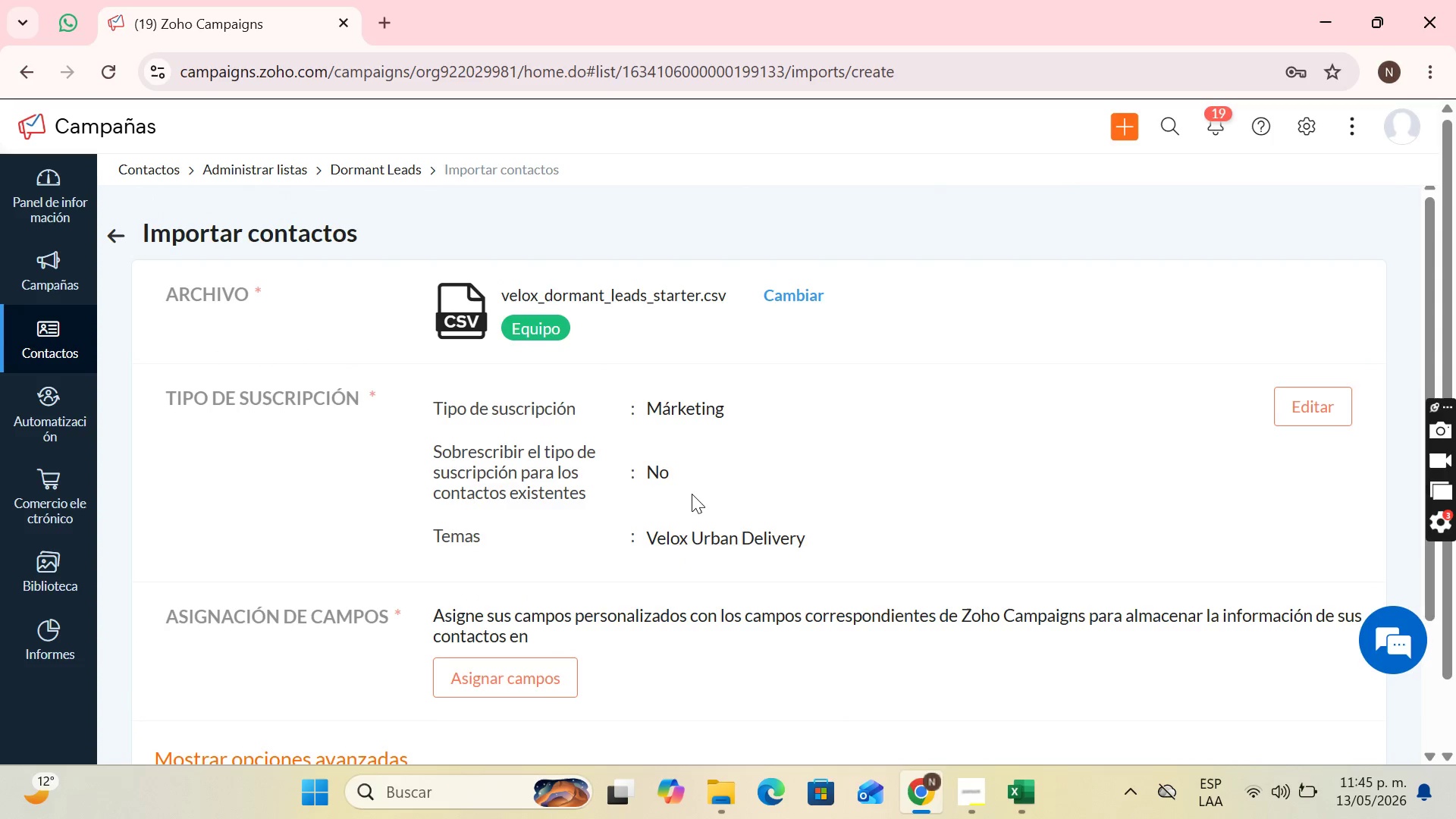 
wait(7.5)
 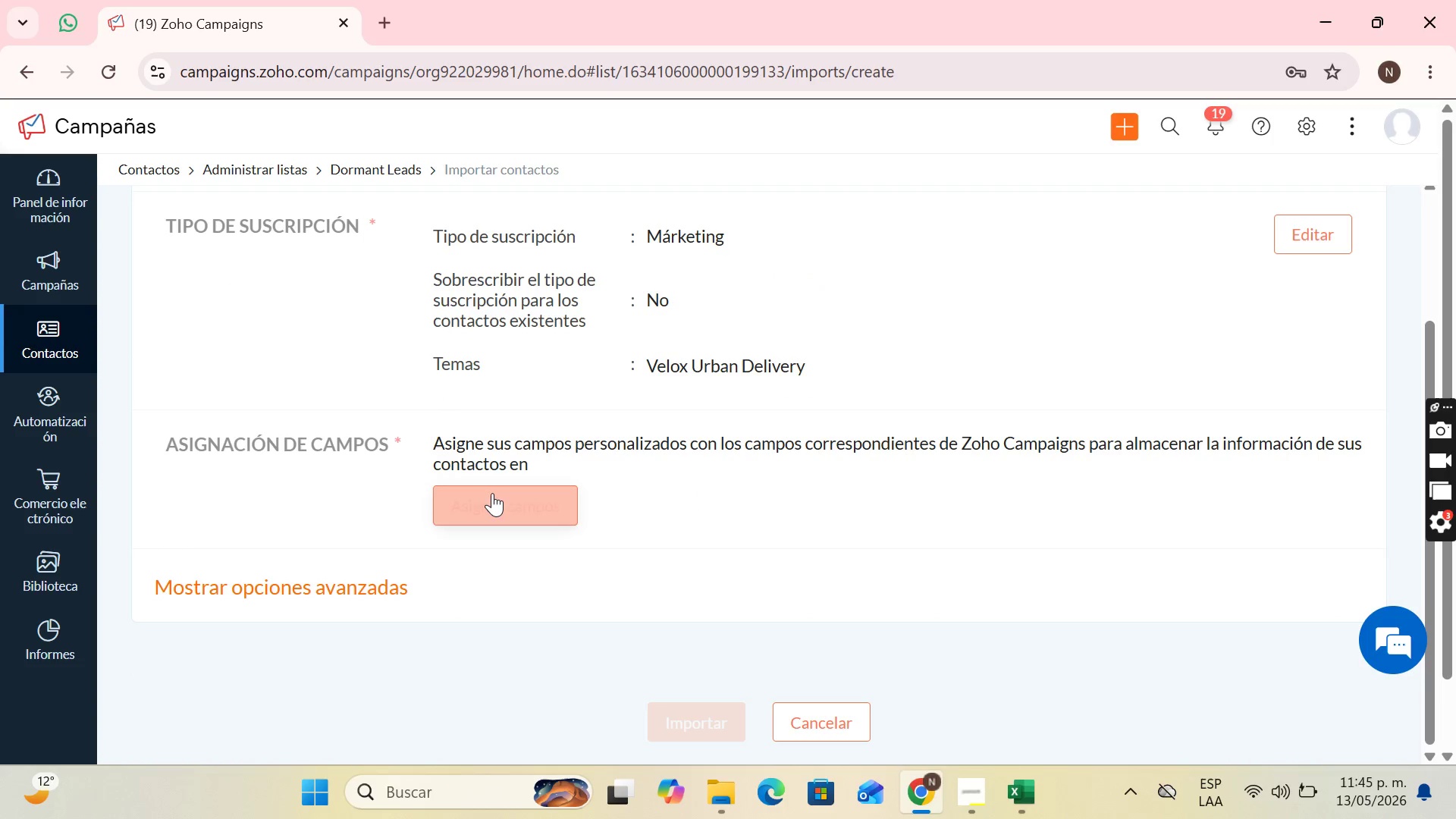 
left_click([492, 493])
 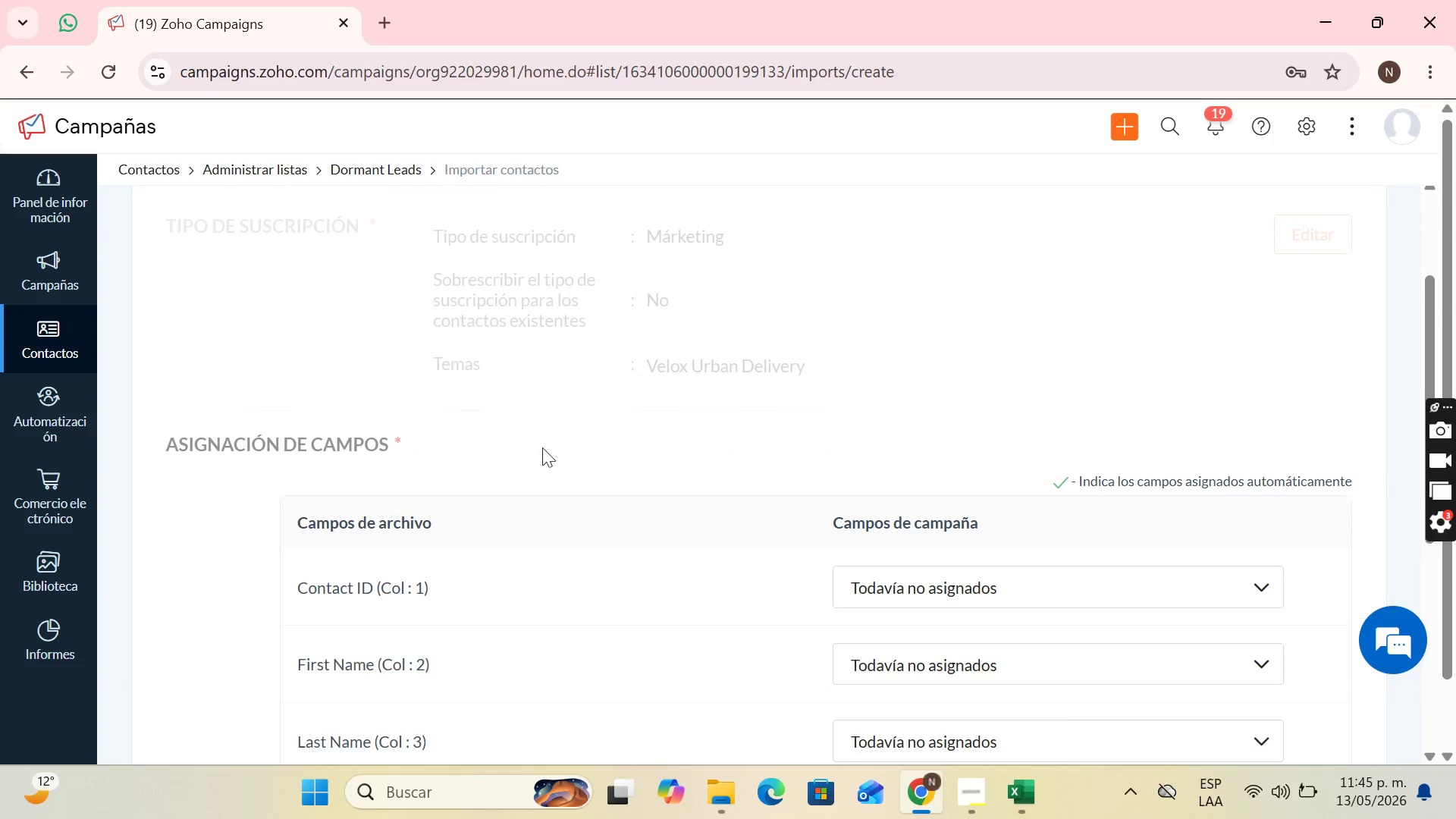 
scroll: coordinate [932, 306], scroll_direction: down, amount: 9.0
 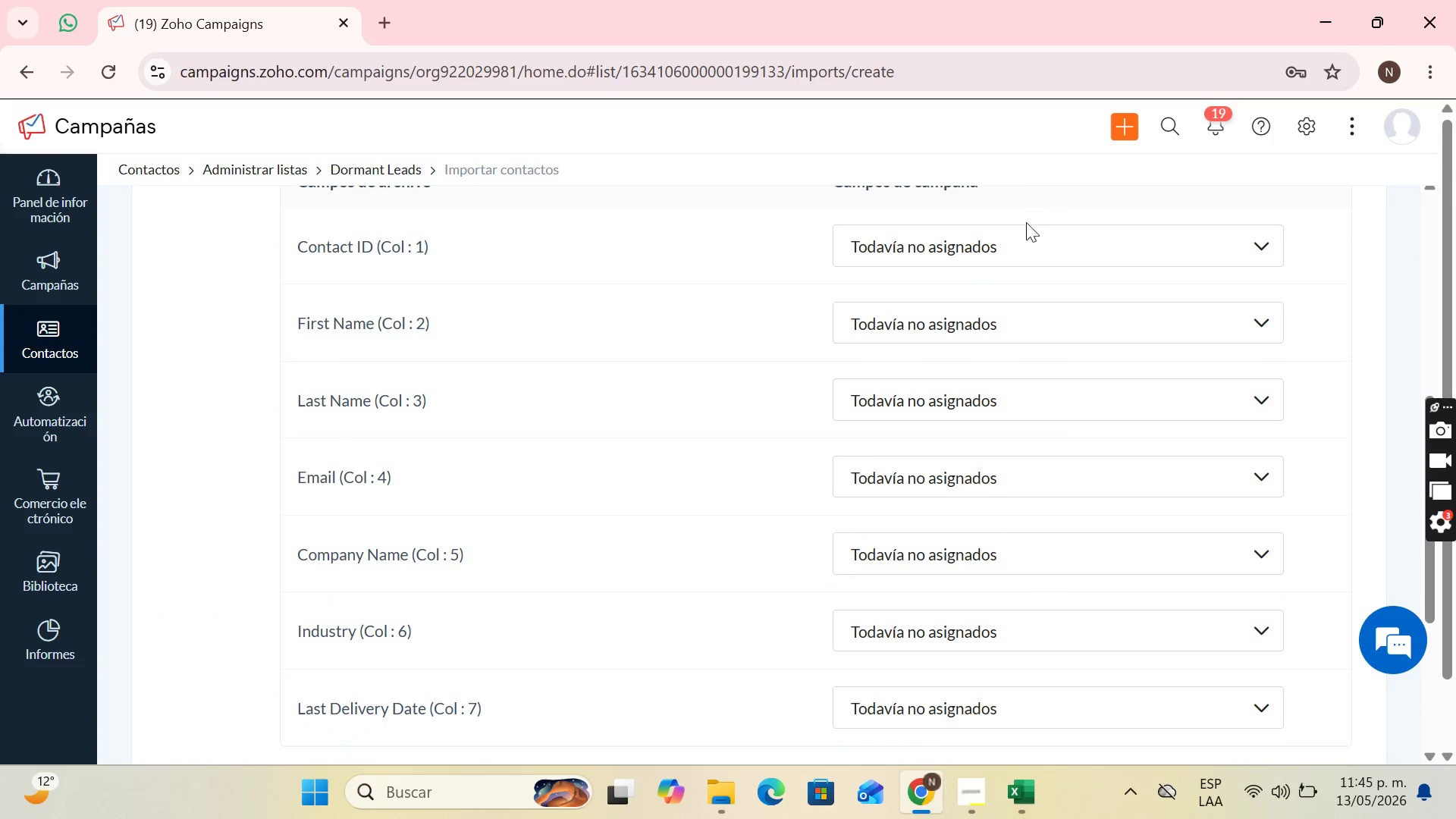 
left_click([1019, 238])
 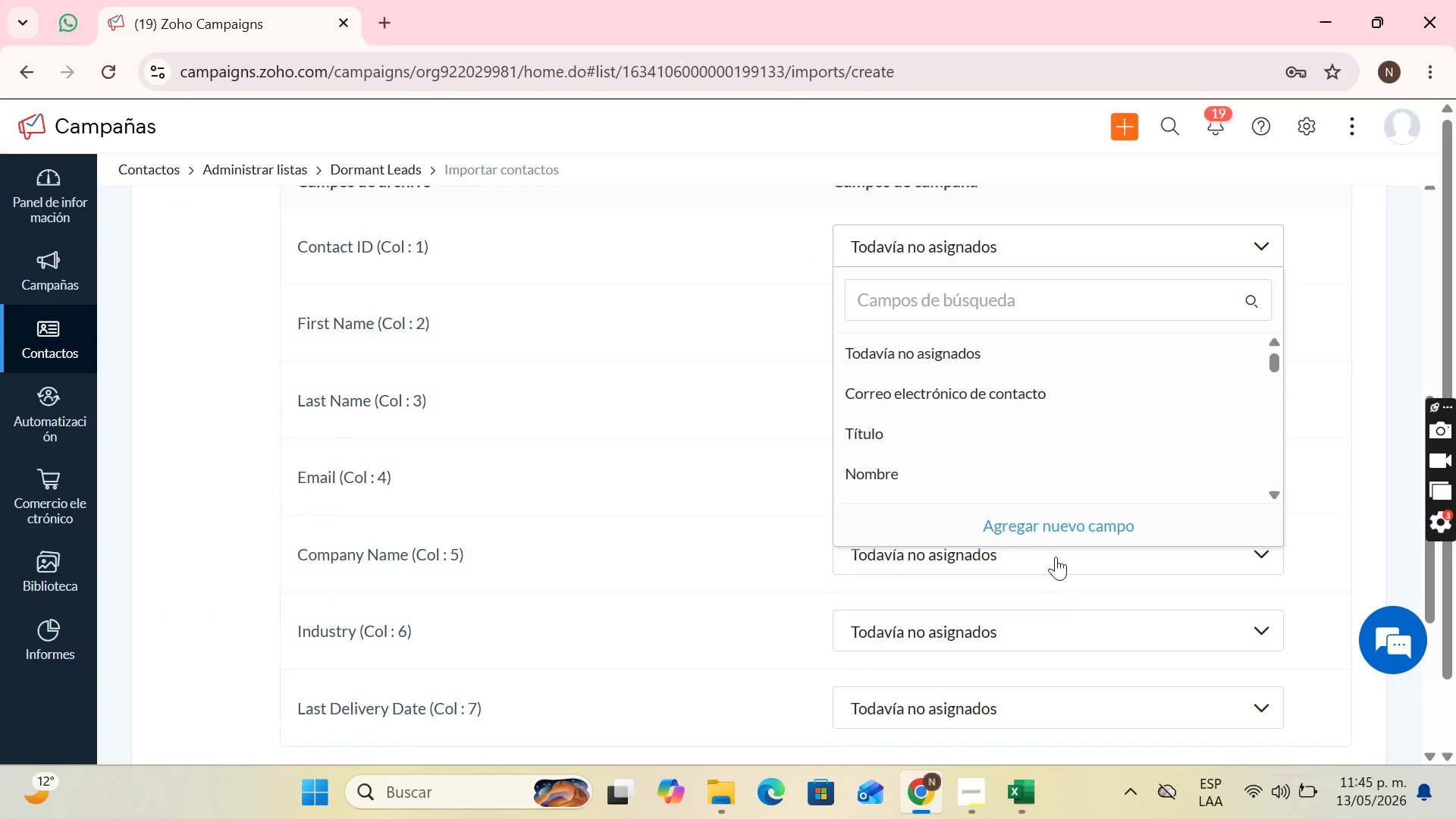 
left_click([1062, 524])
 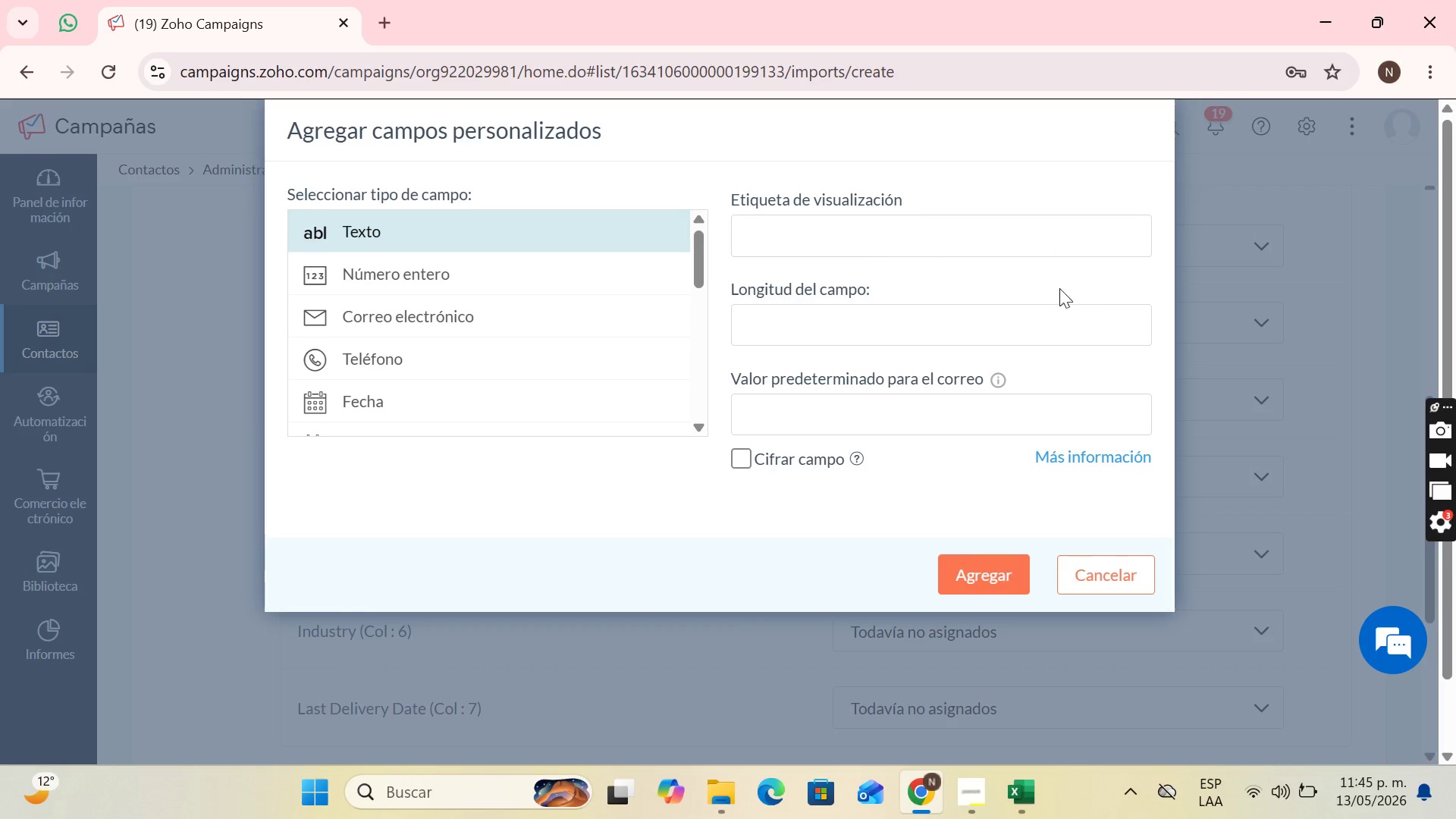 
left_click([1028, 240])
 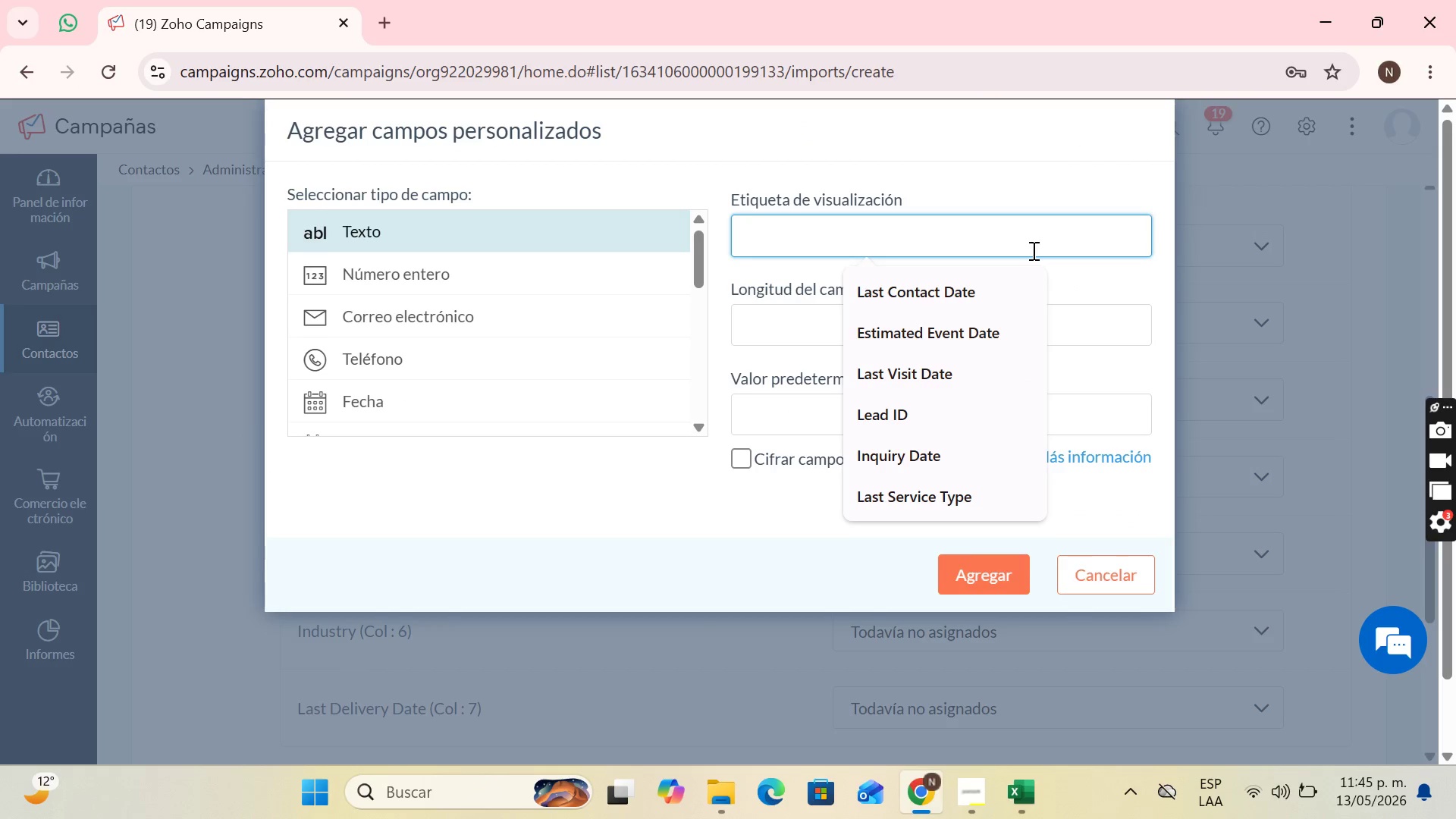 
type(Contact Id)
 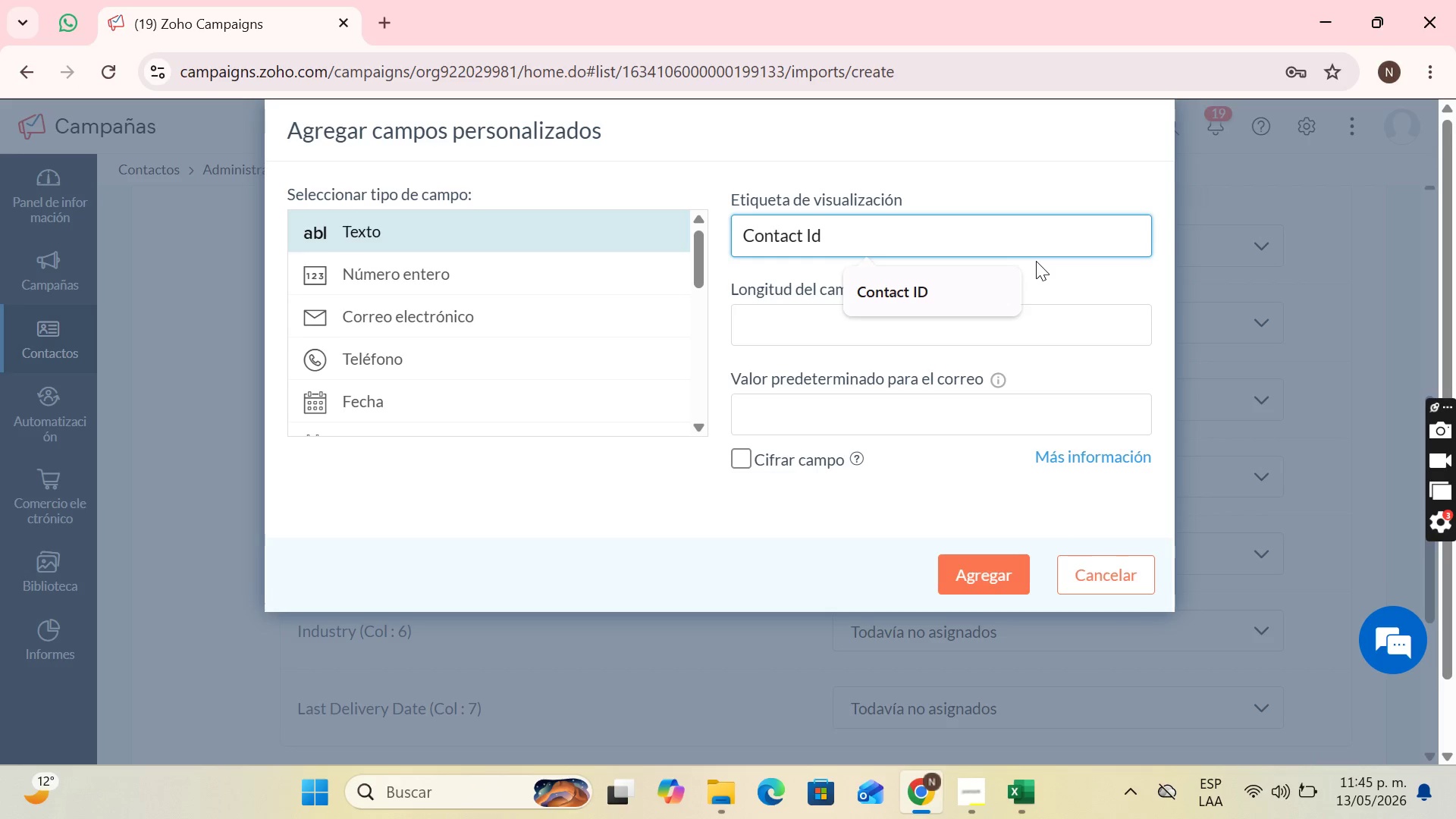 
key(Backspace)
 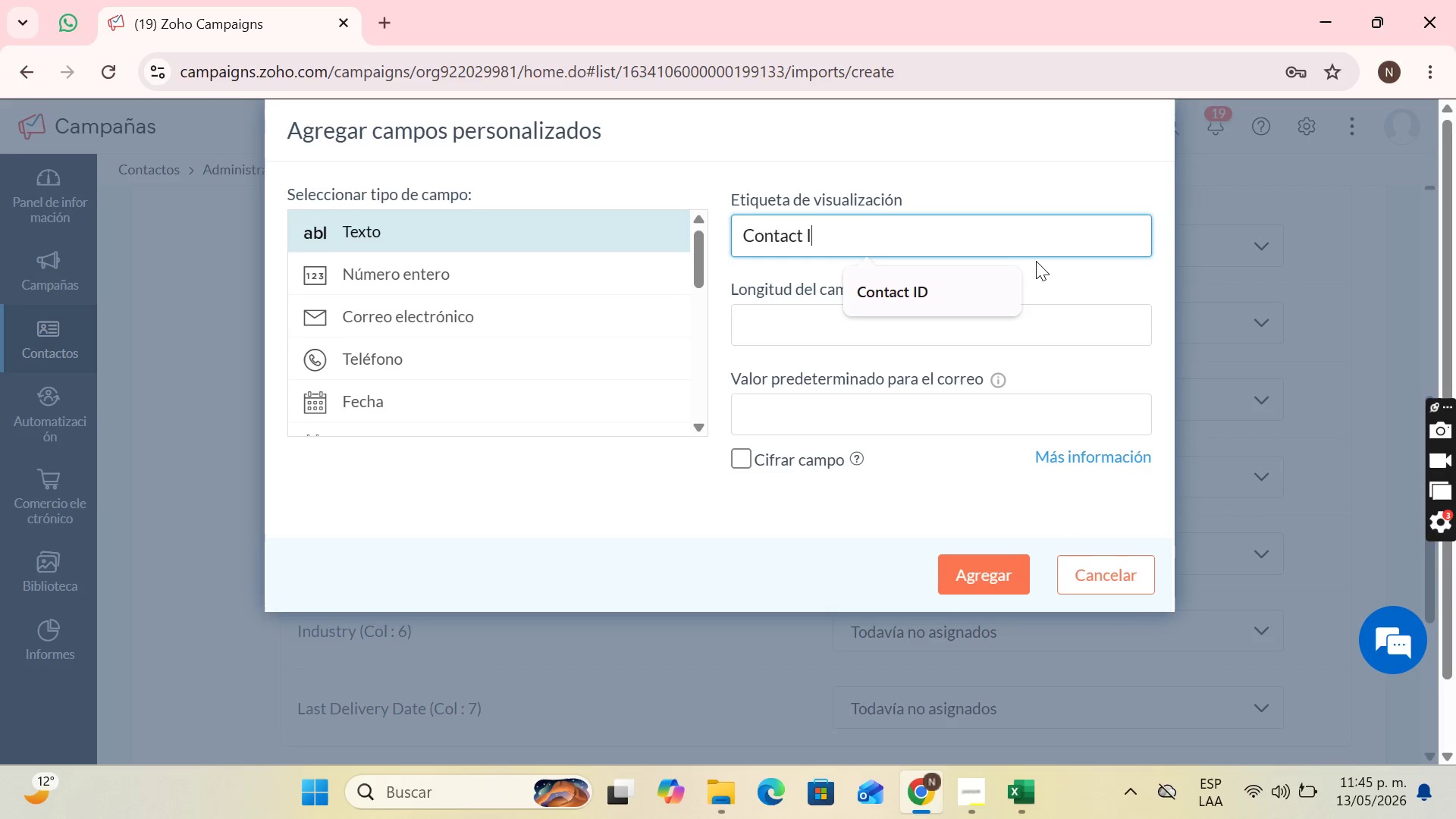 
key(CapsLock)
 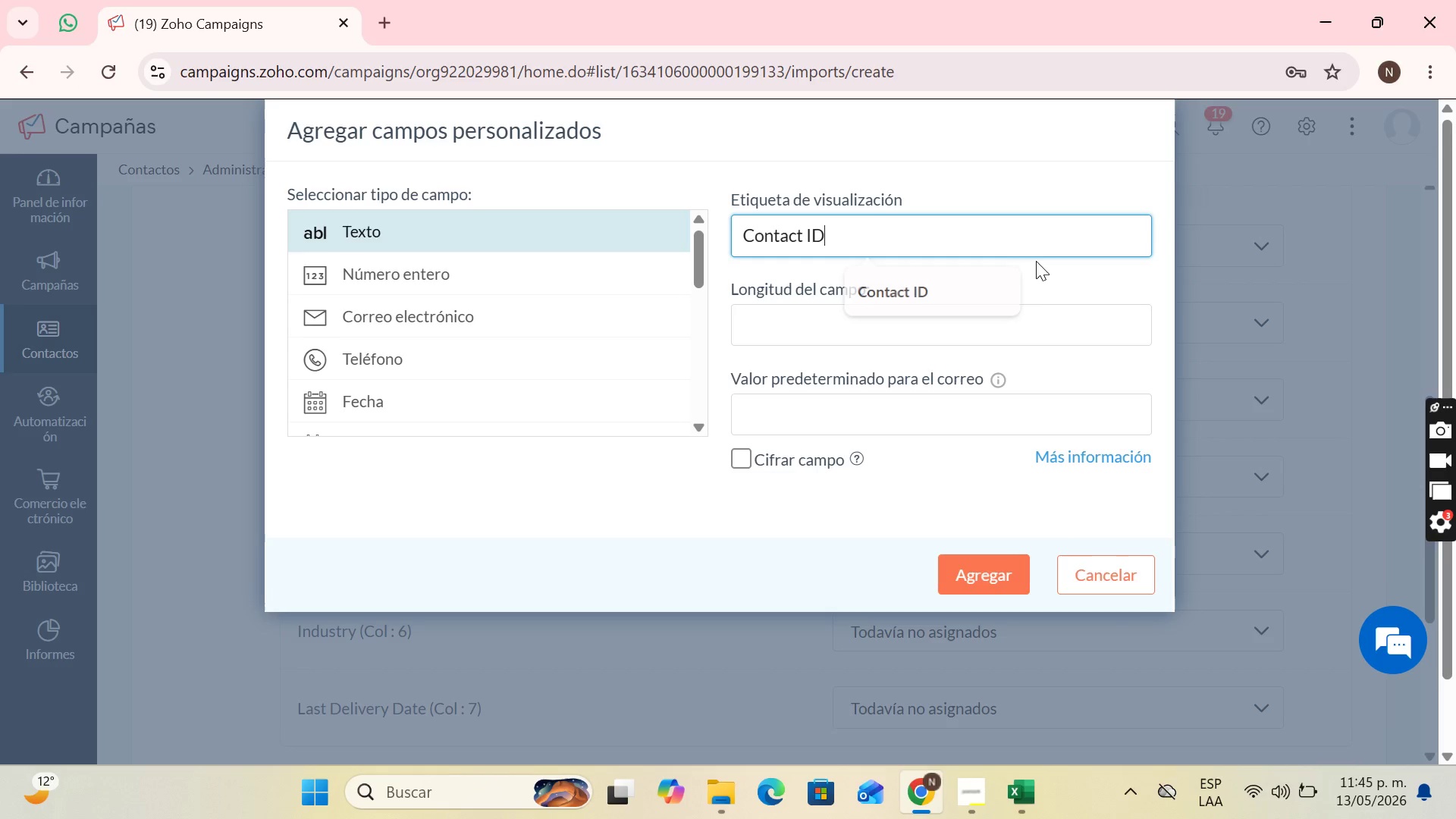 
key(D)
 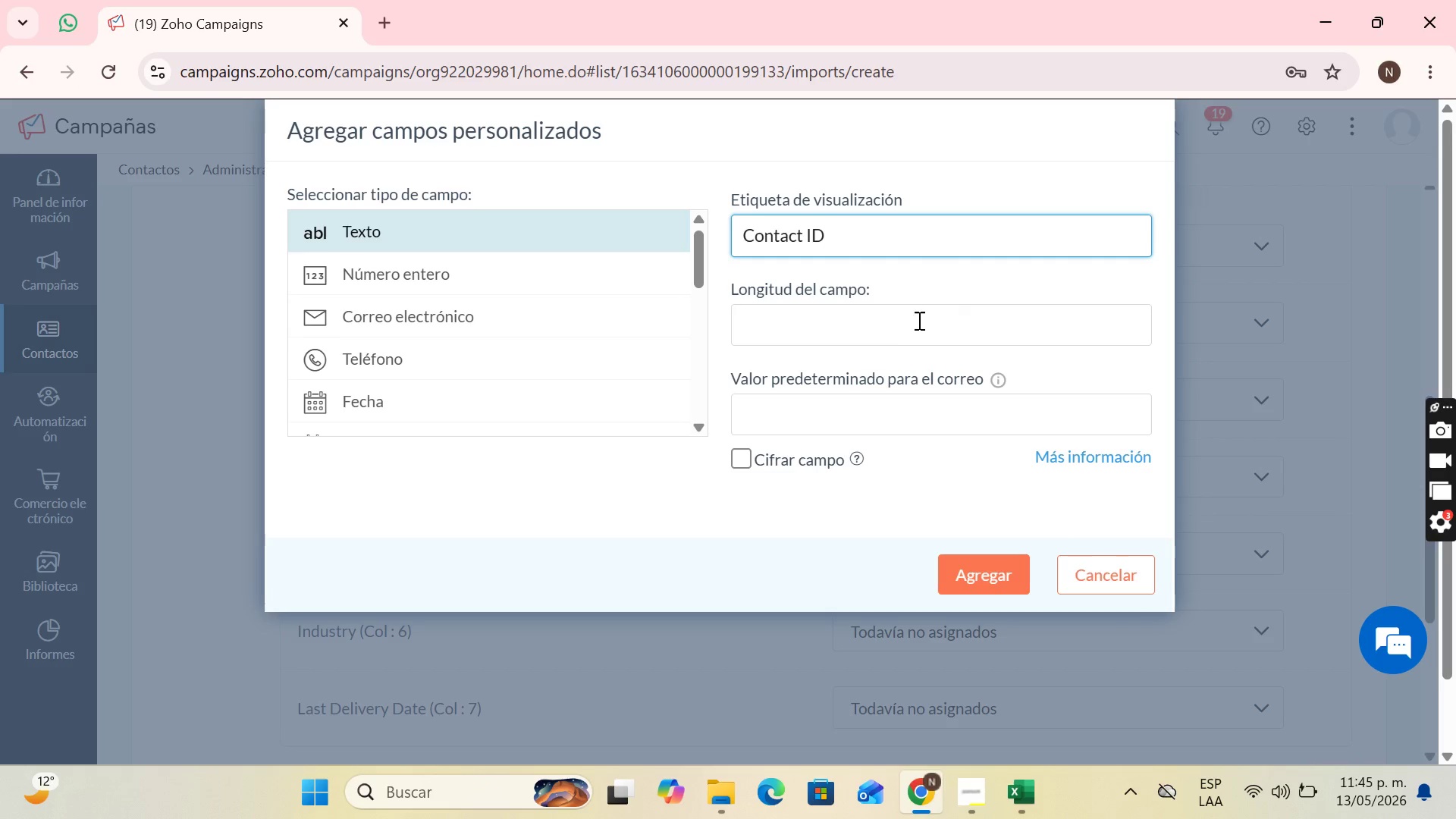 
left_click([894, 337])
 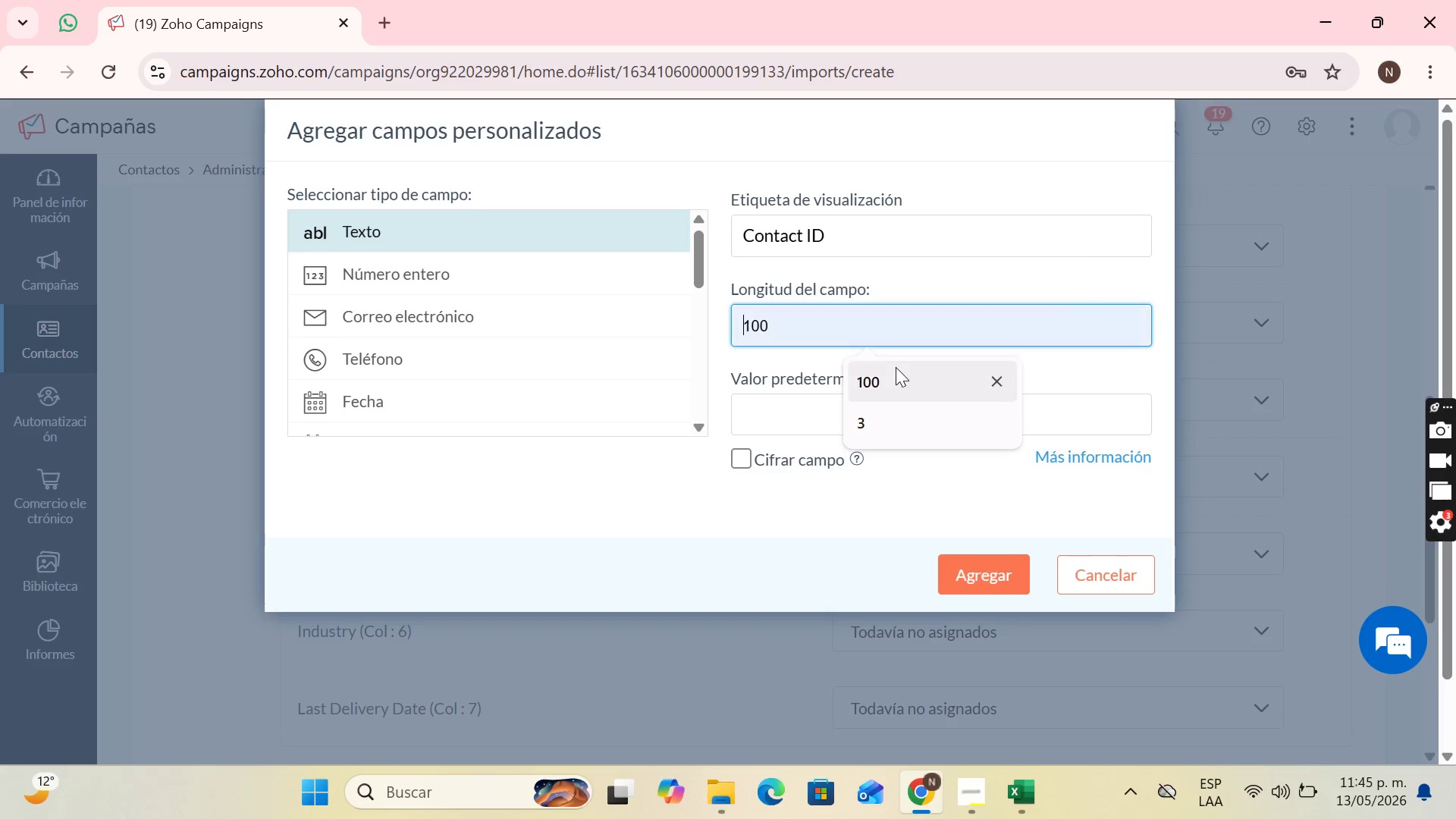 
left_click([899, 374])
 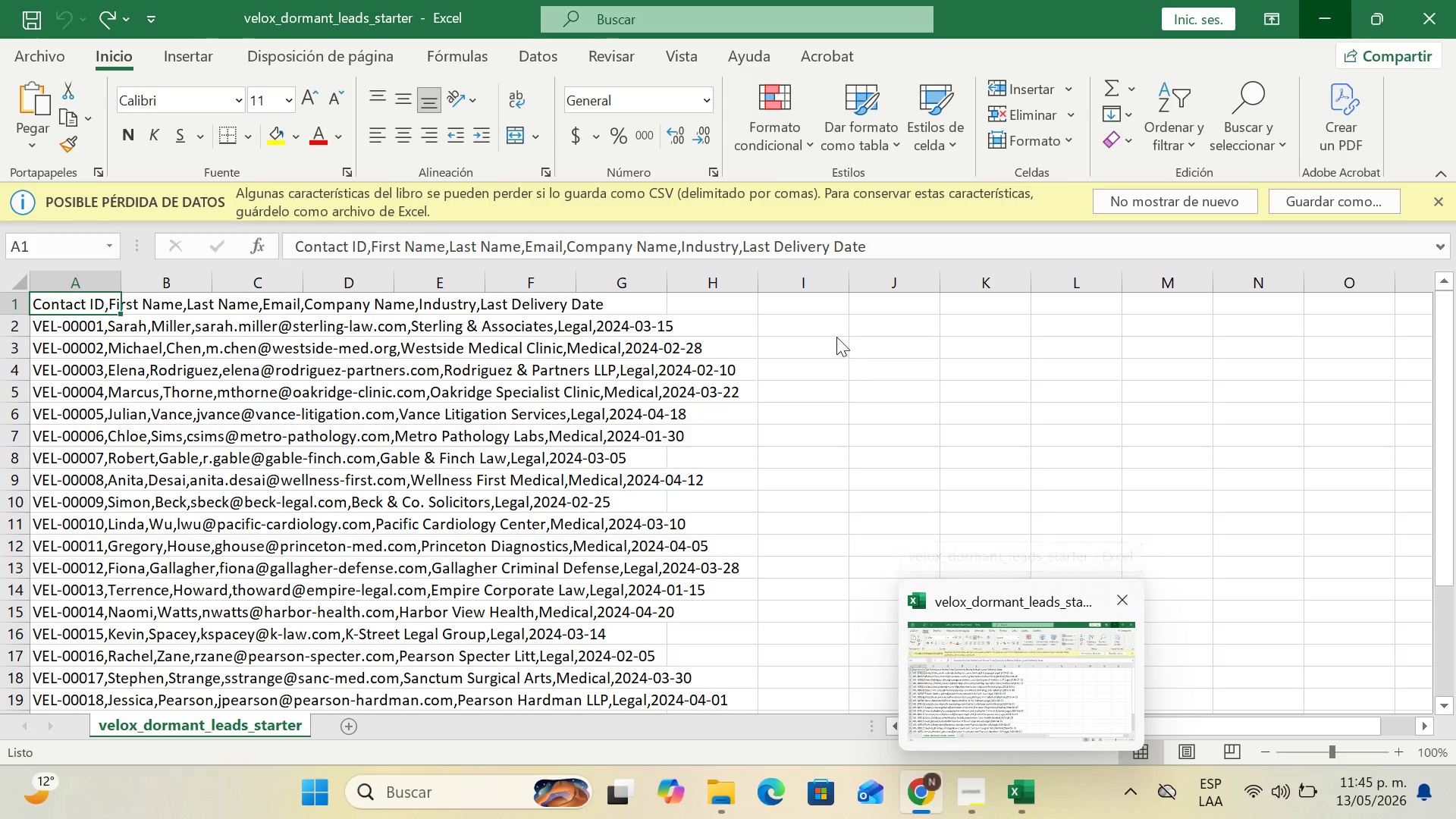 
left_click([952, 577])
 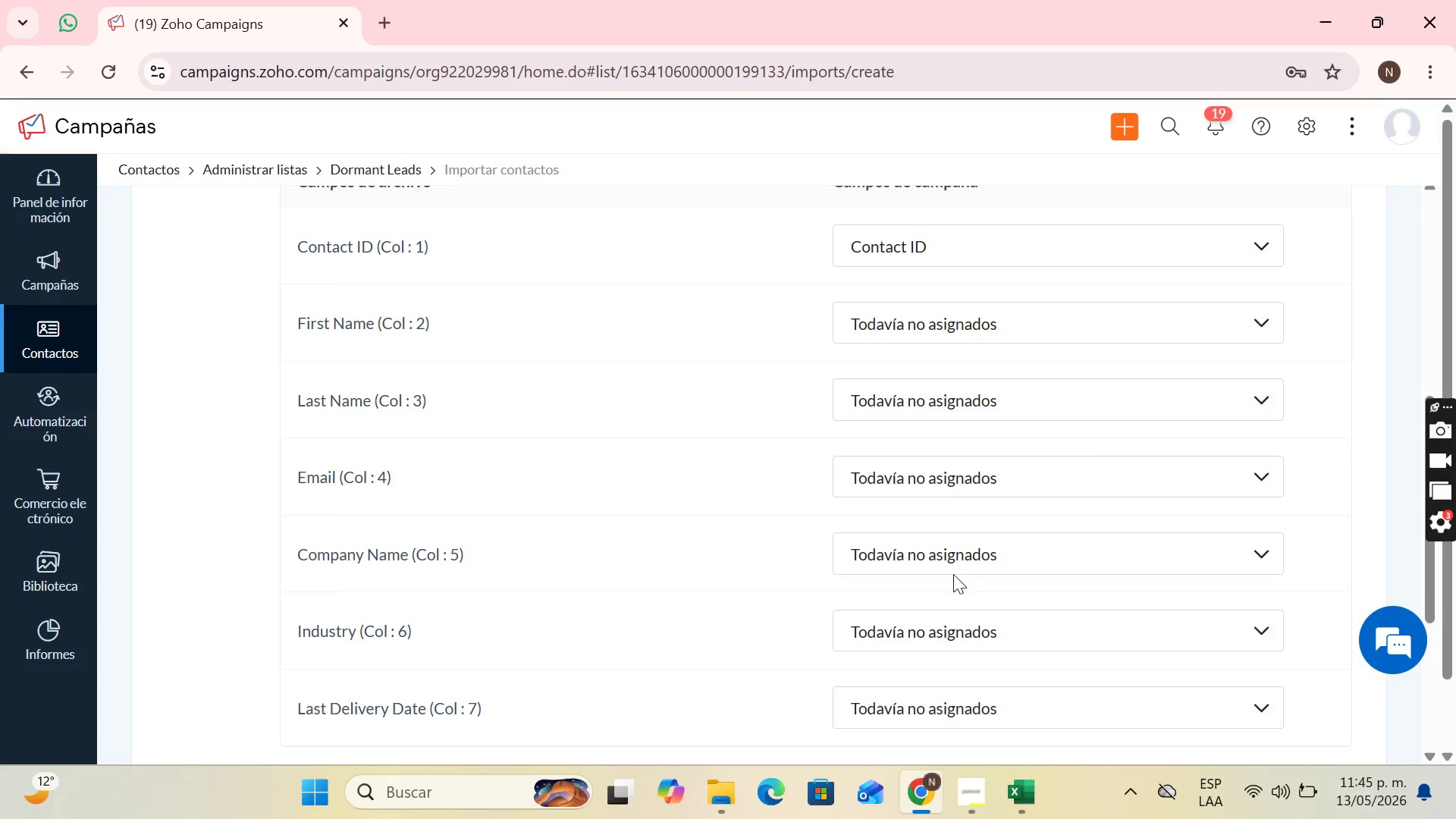 
scroll: coordinate [937, 431], scroll_direction: up, amount: 1.0
 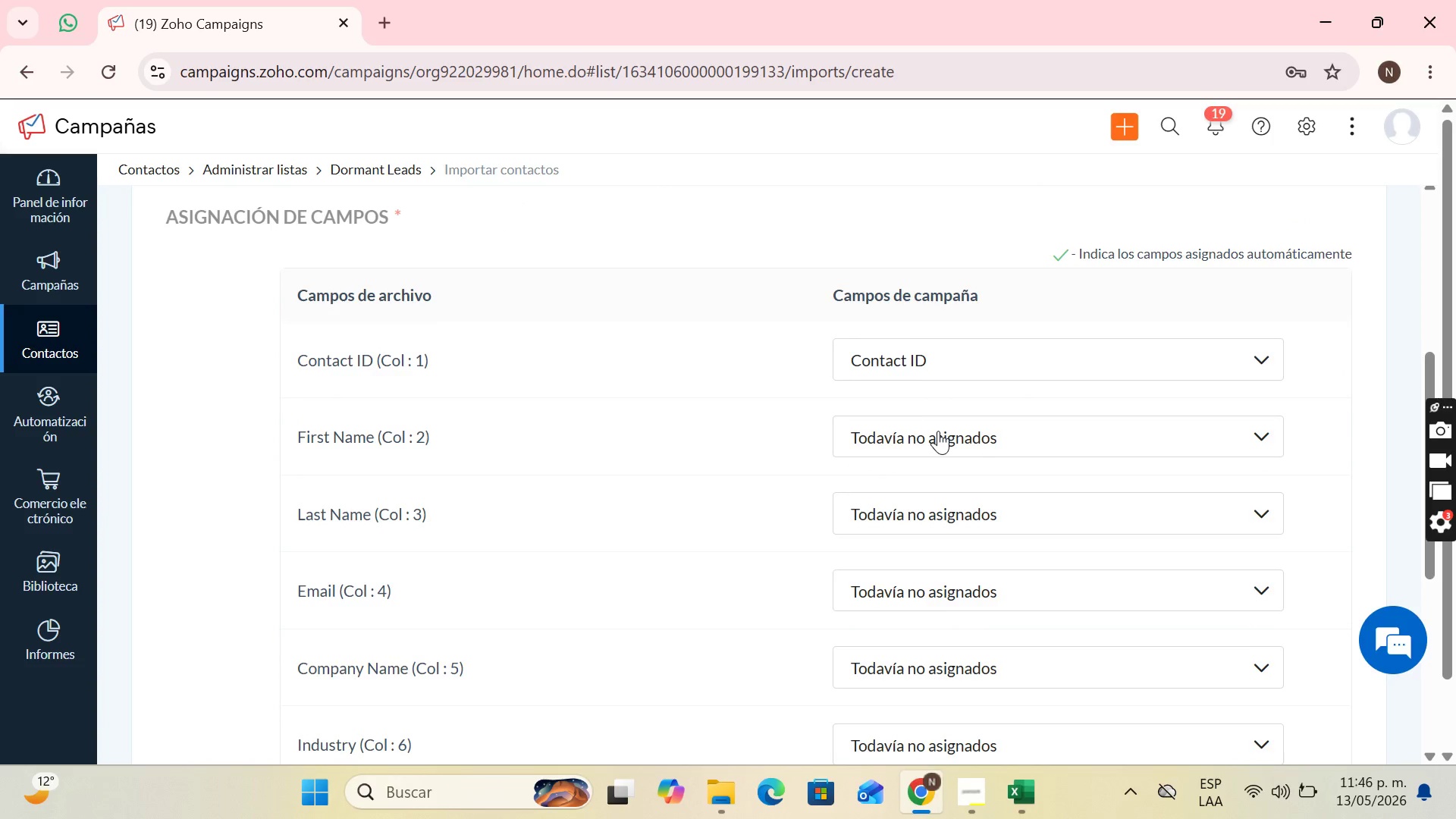 
scroll: coordinate [938, 431], scroll_direction: down, amount: 1.0
 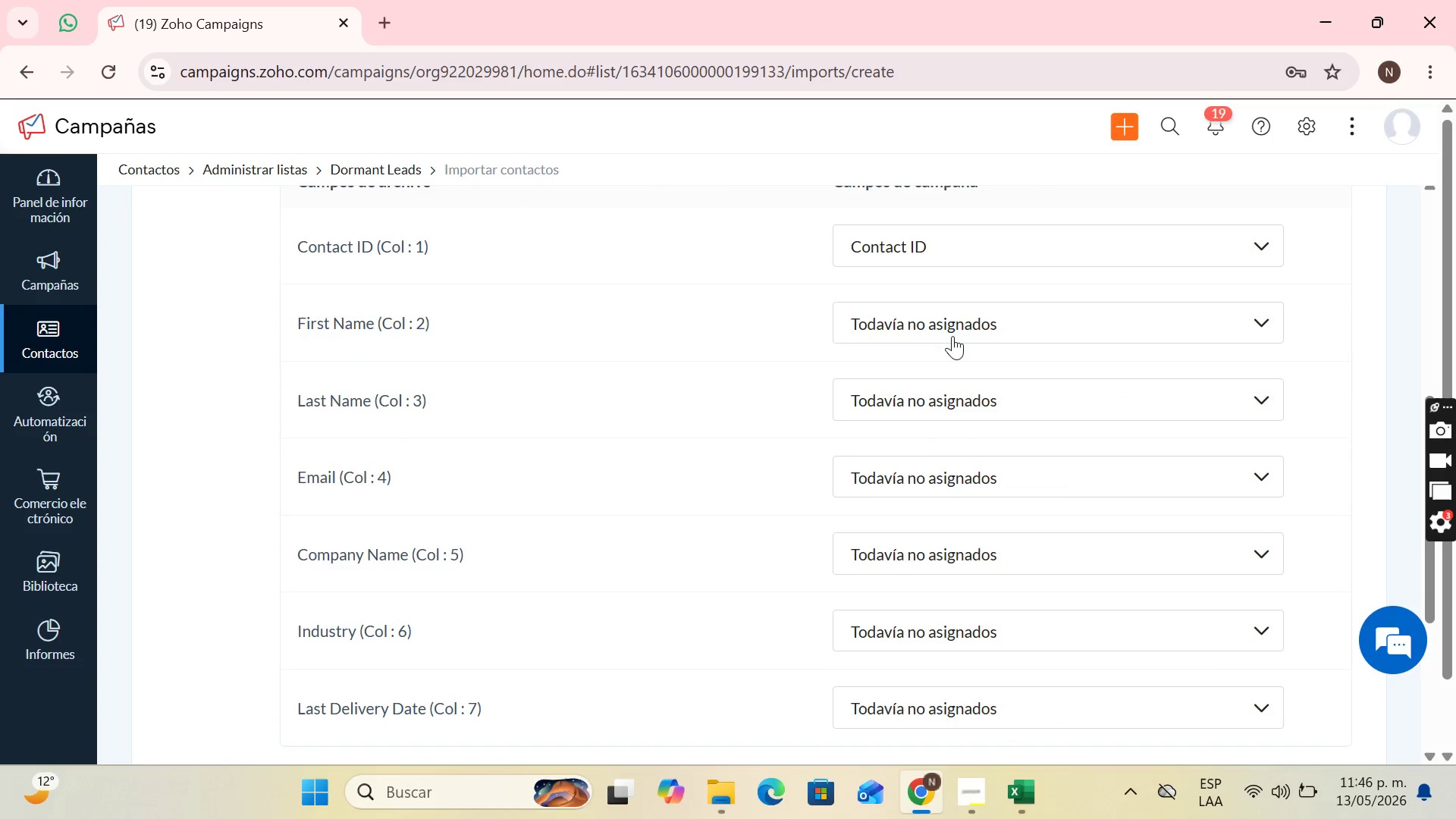 
left_click([955, 329])
 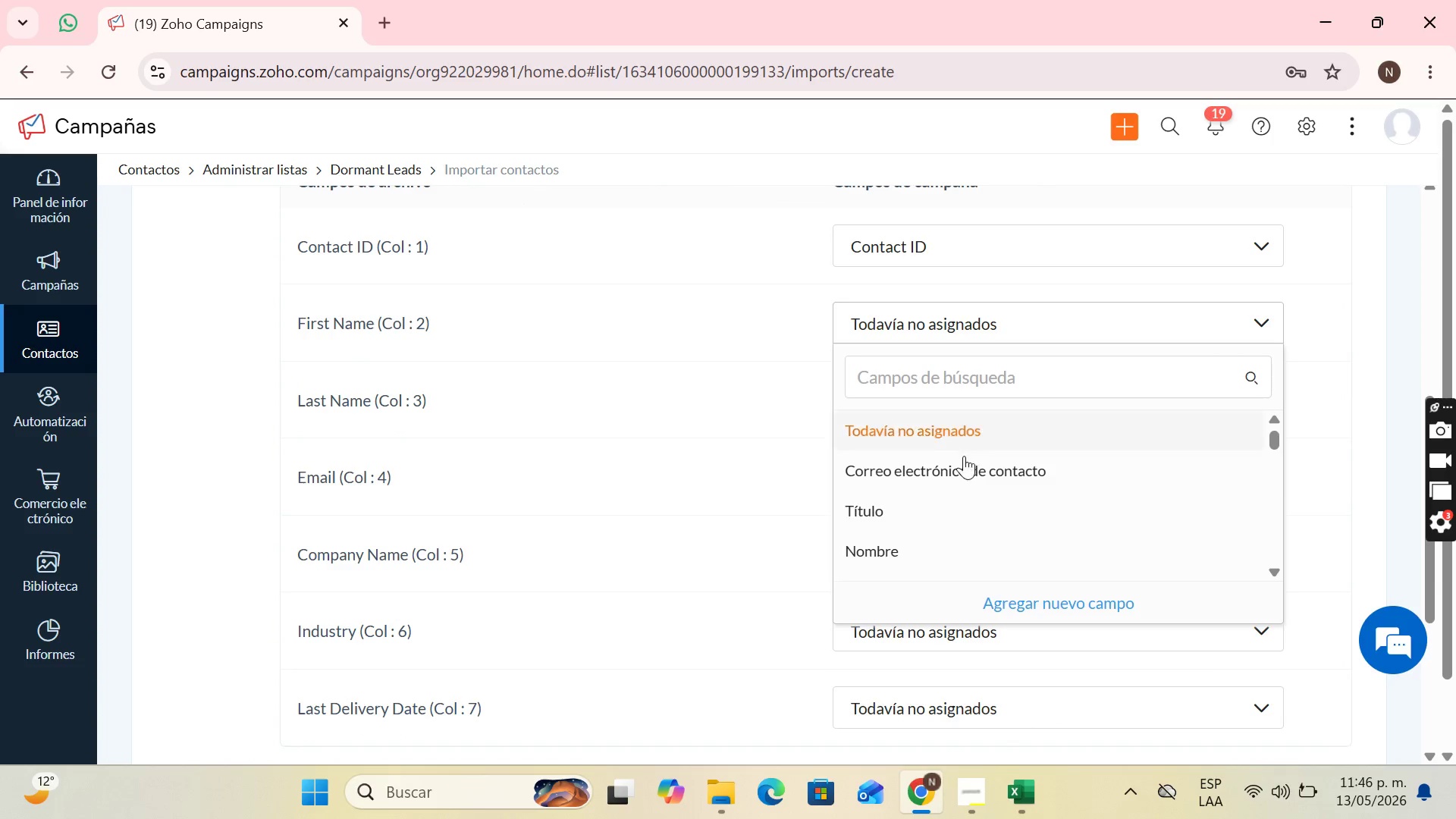 
left_click([932, 548])
 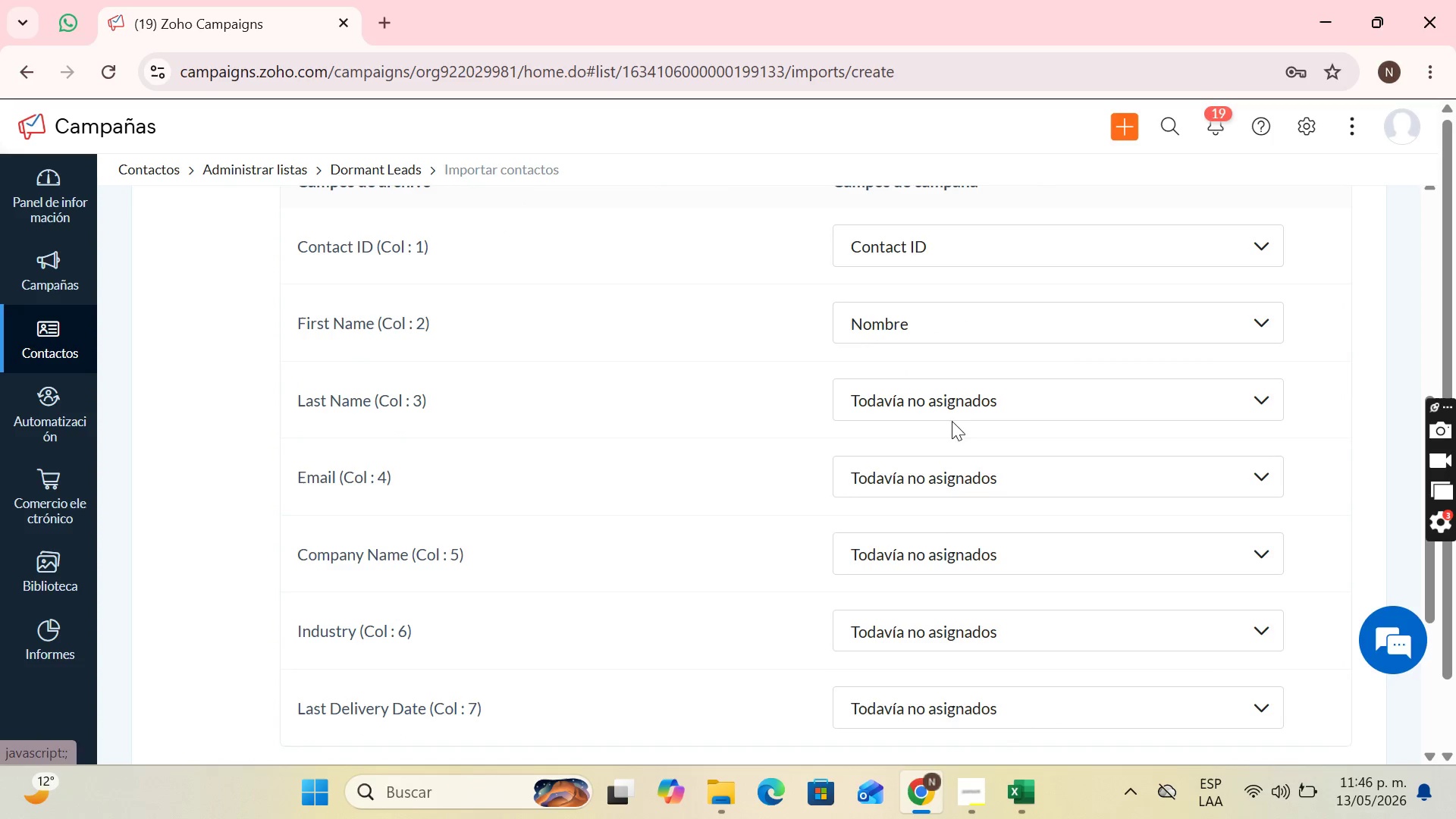 
left_click([952, 406])
 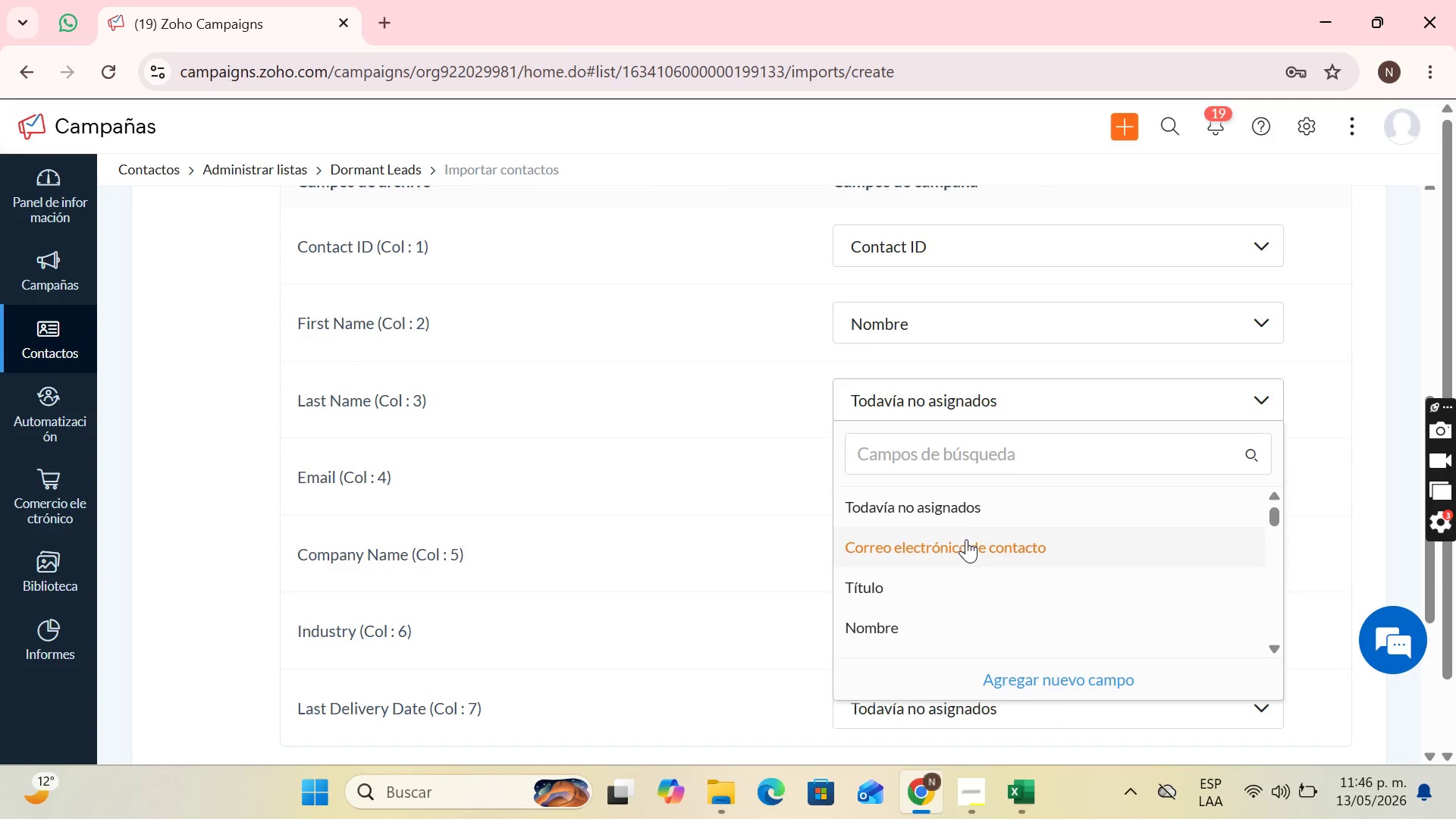 
scroll: coordinate [966, 541], scroll_direction: down, amount: 1.0
 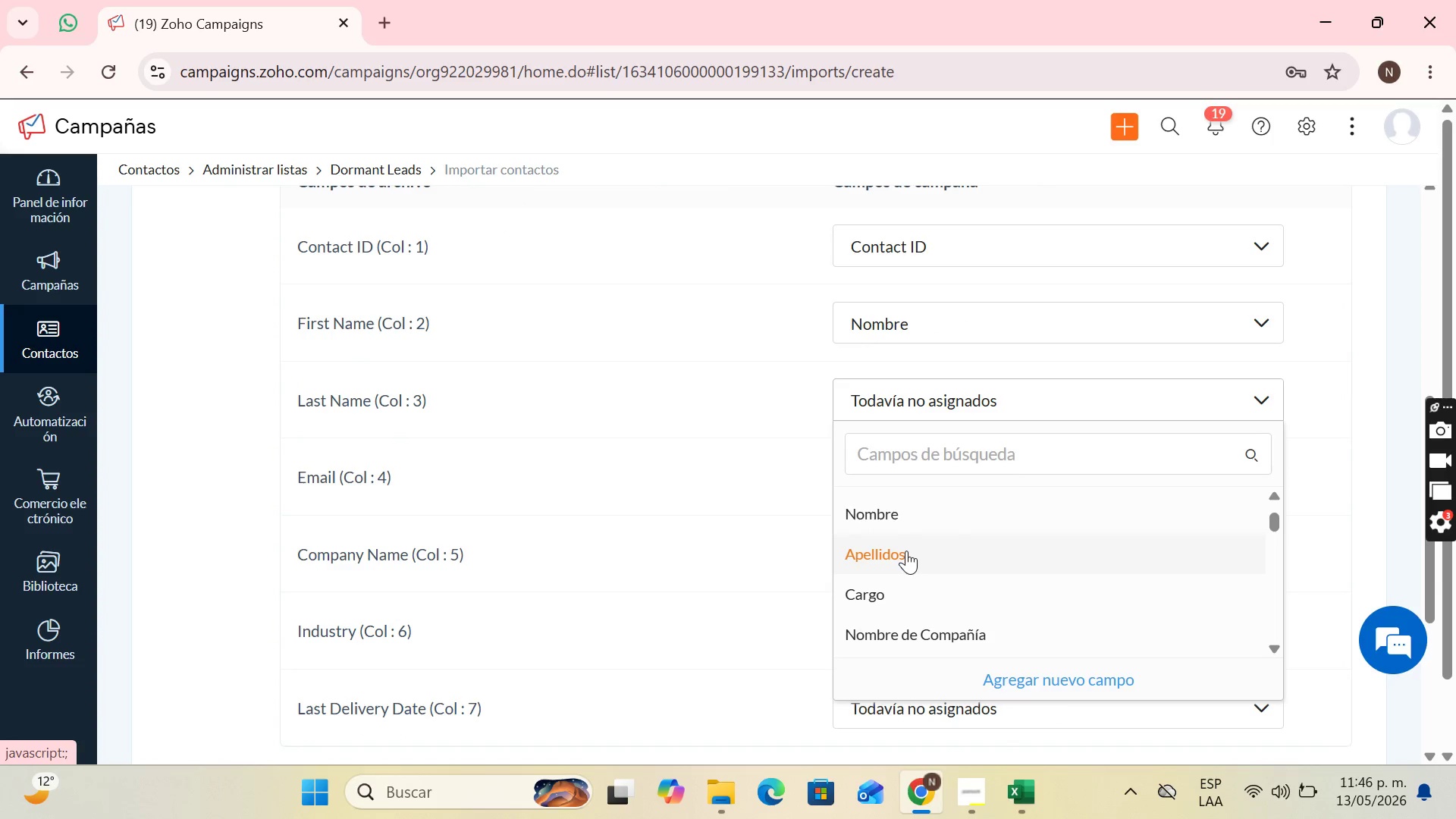 
left_click([905, 552])
 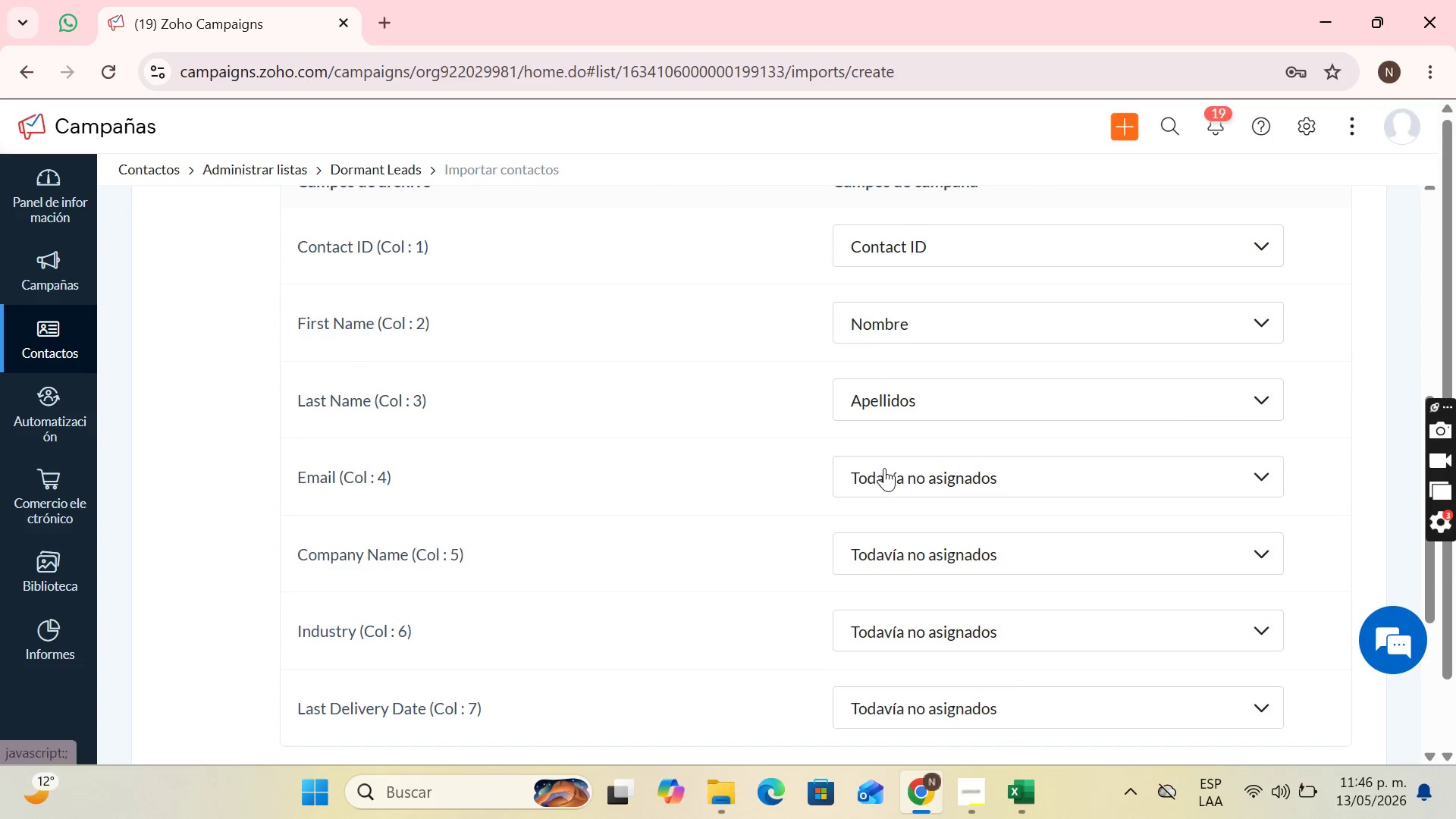 
left_click([888, 485])
 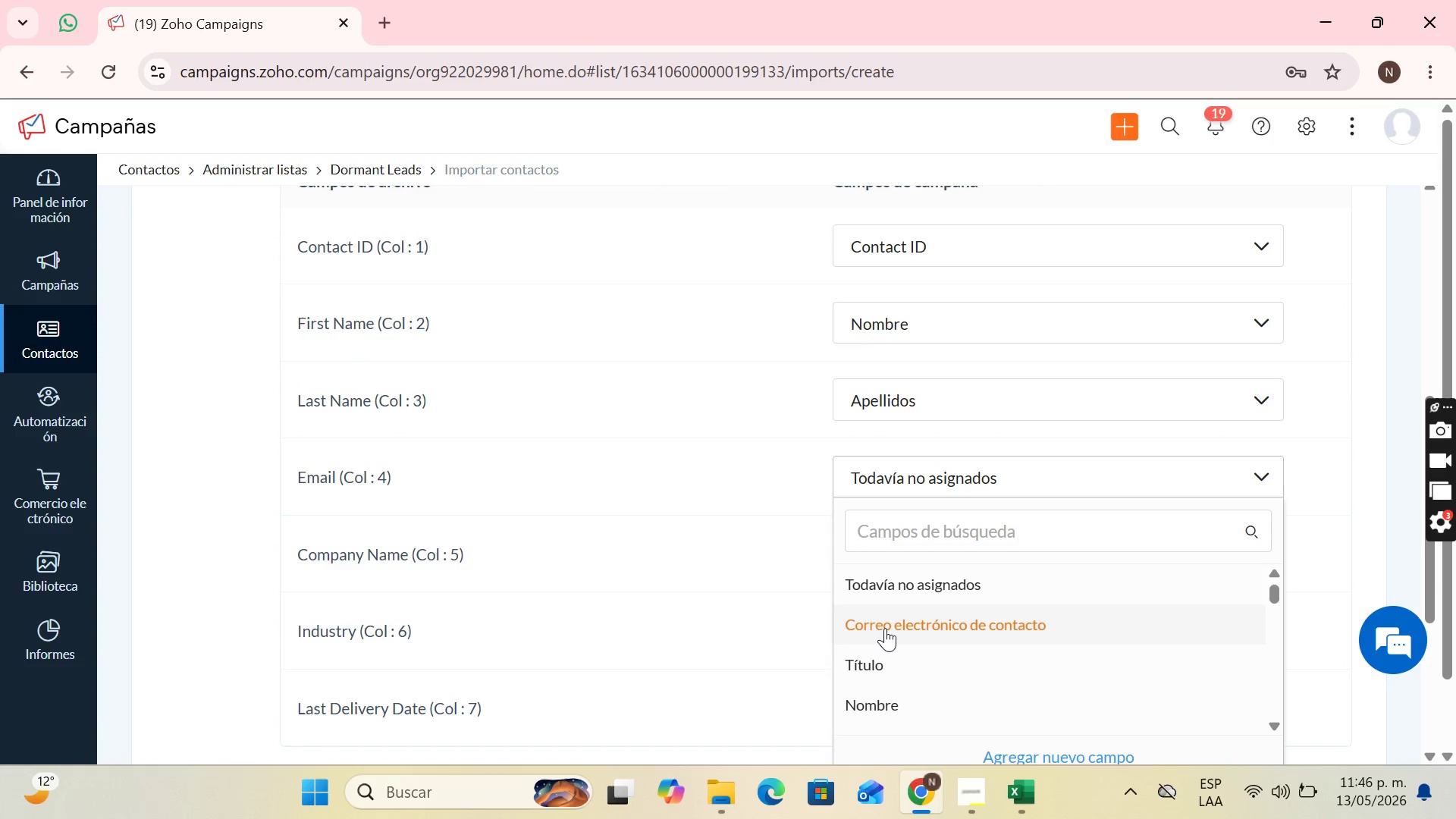 
left_click([885, 628])
 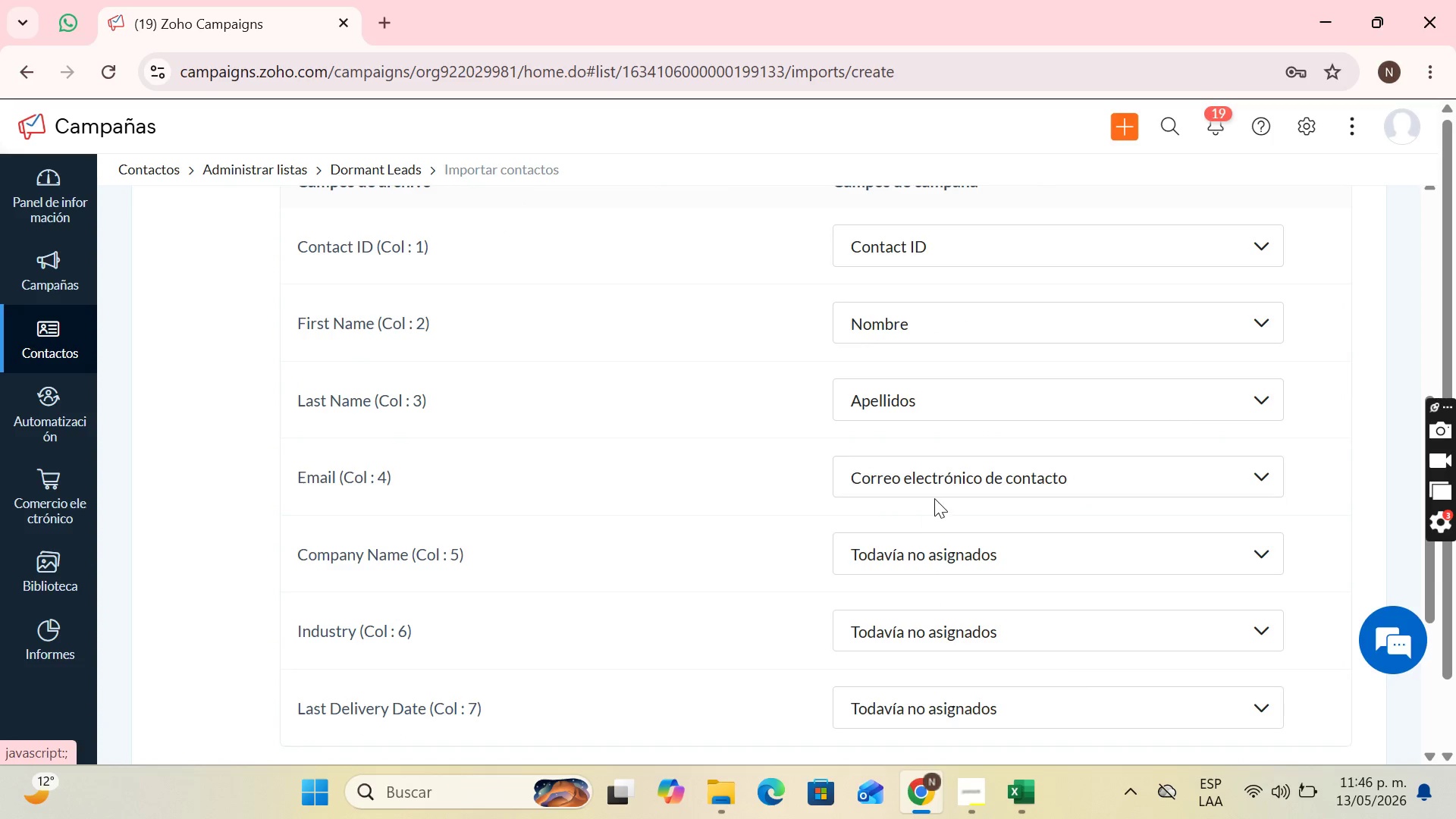 
scroll: coordinate [934, 498], scroll_direction: down, amount: 1.0
 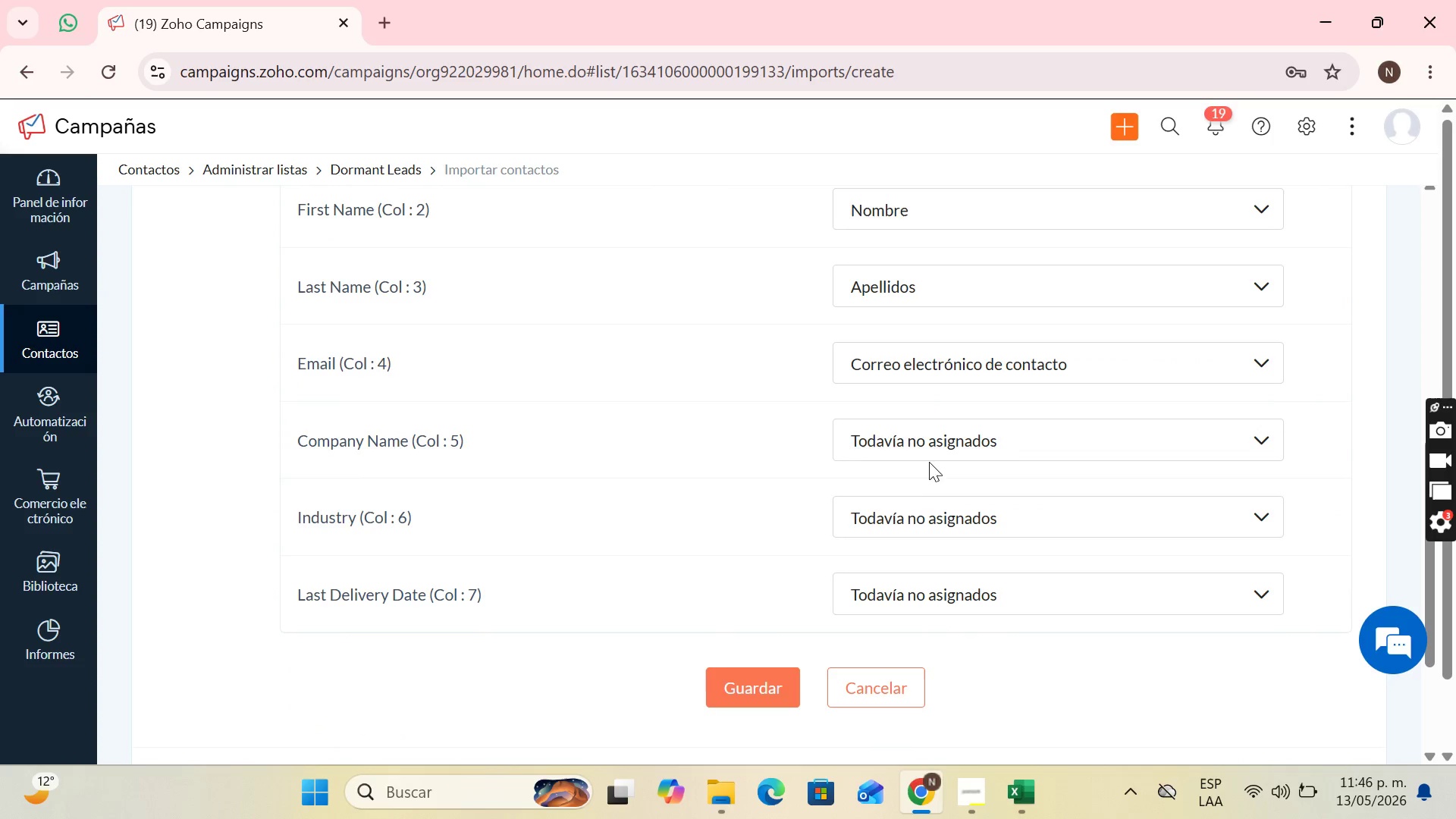 
left_click([929, 457])
 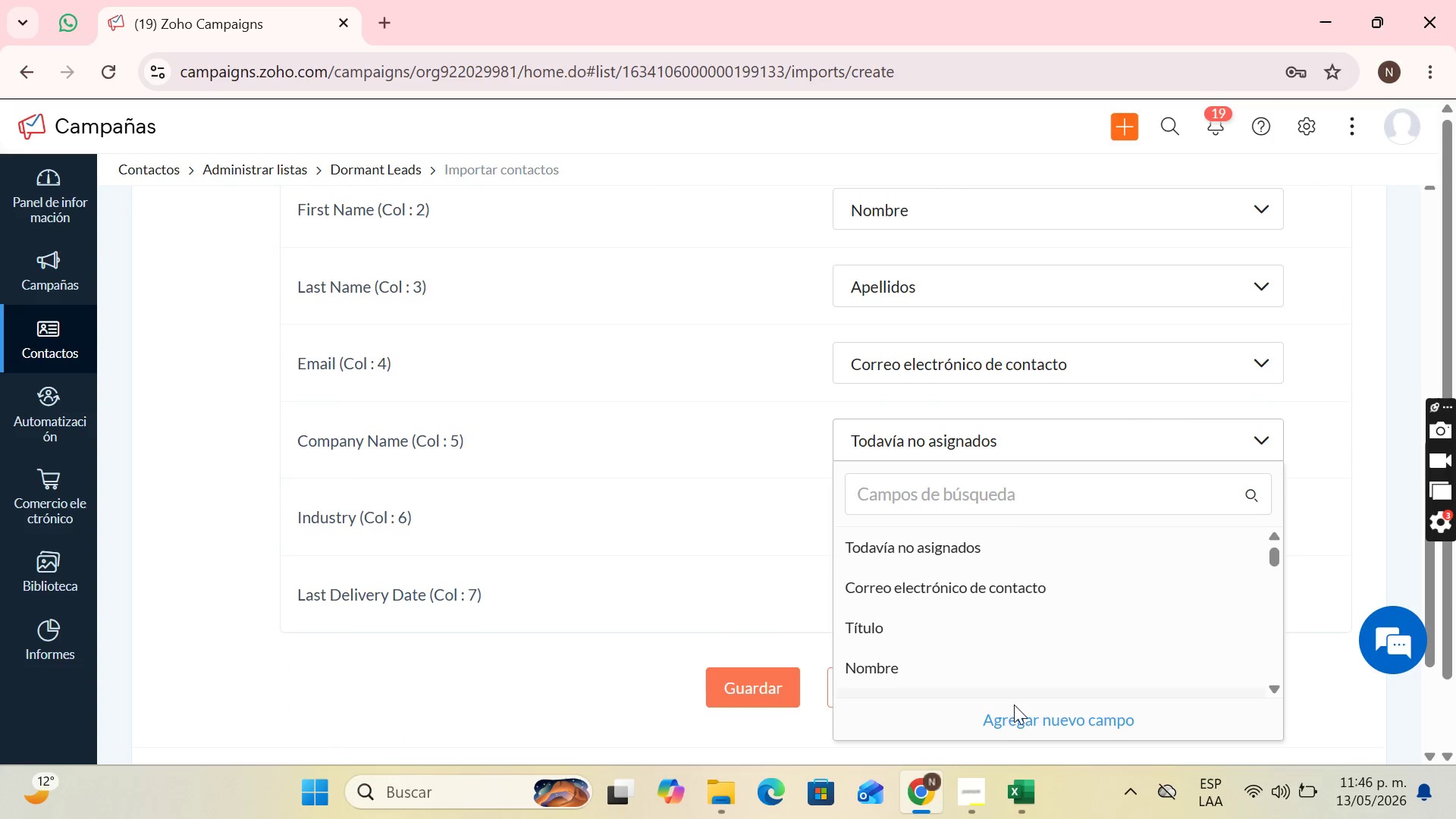 
left_click([1025, 724])
 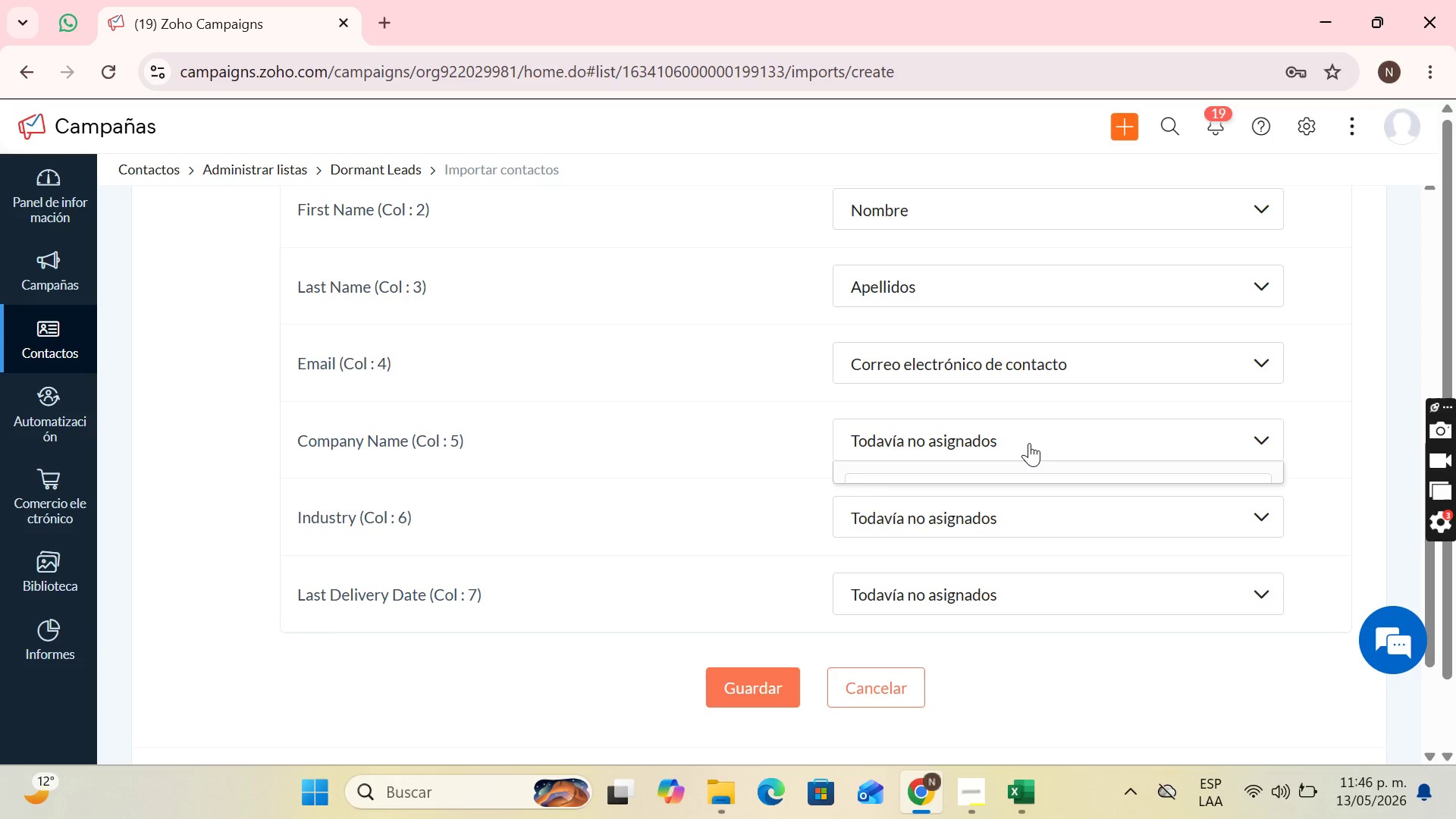 
scroll: coordinate [1046, 556], scroll_direction: down, amount: 2.0
 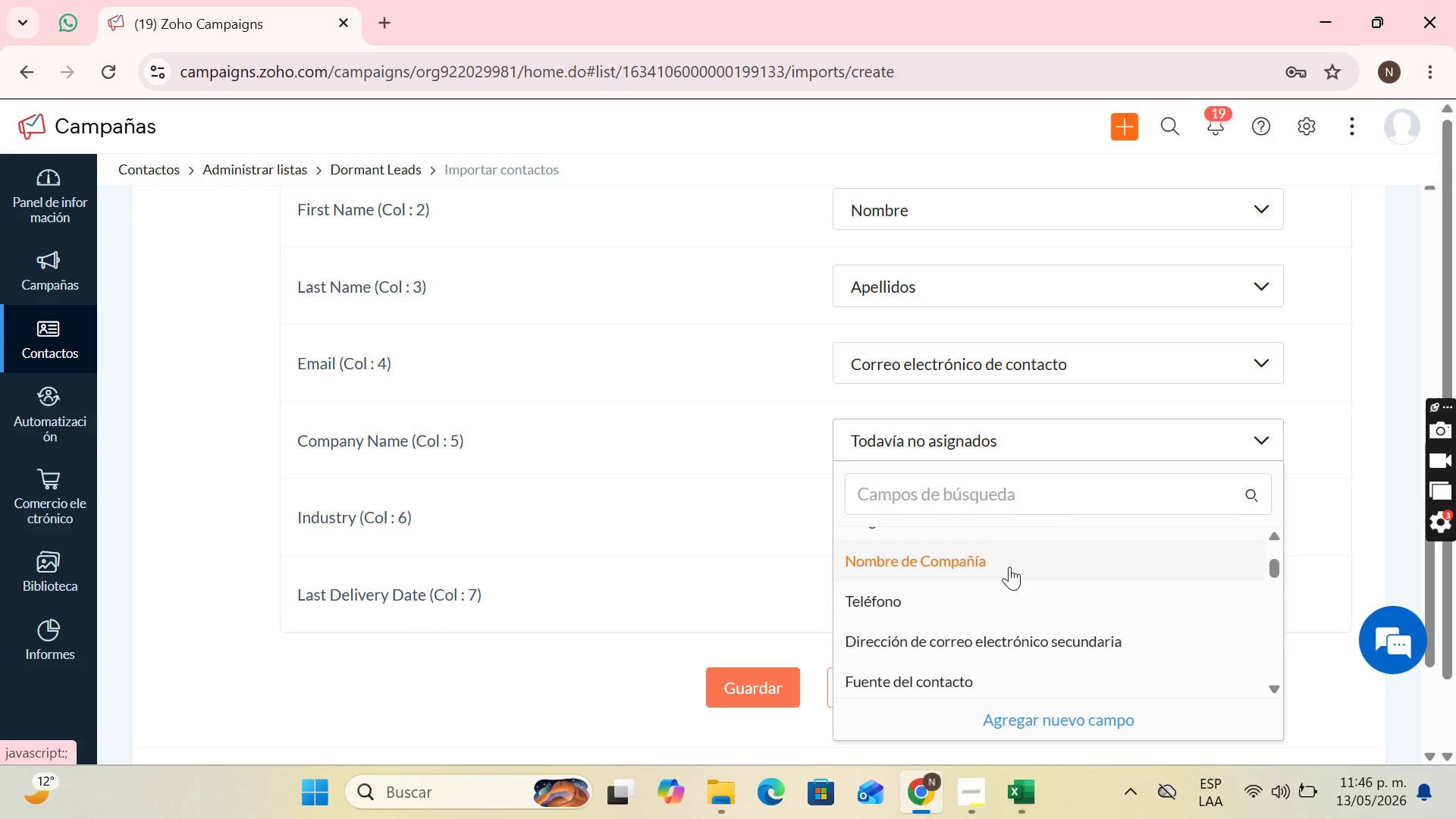 
left_click([1009, 566])
 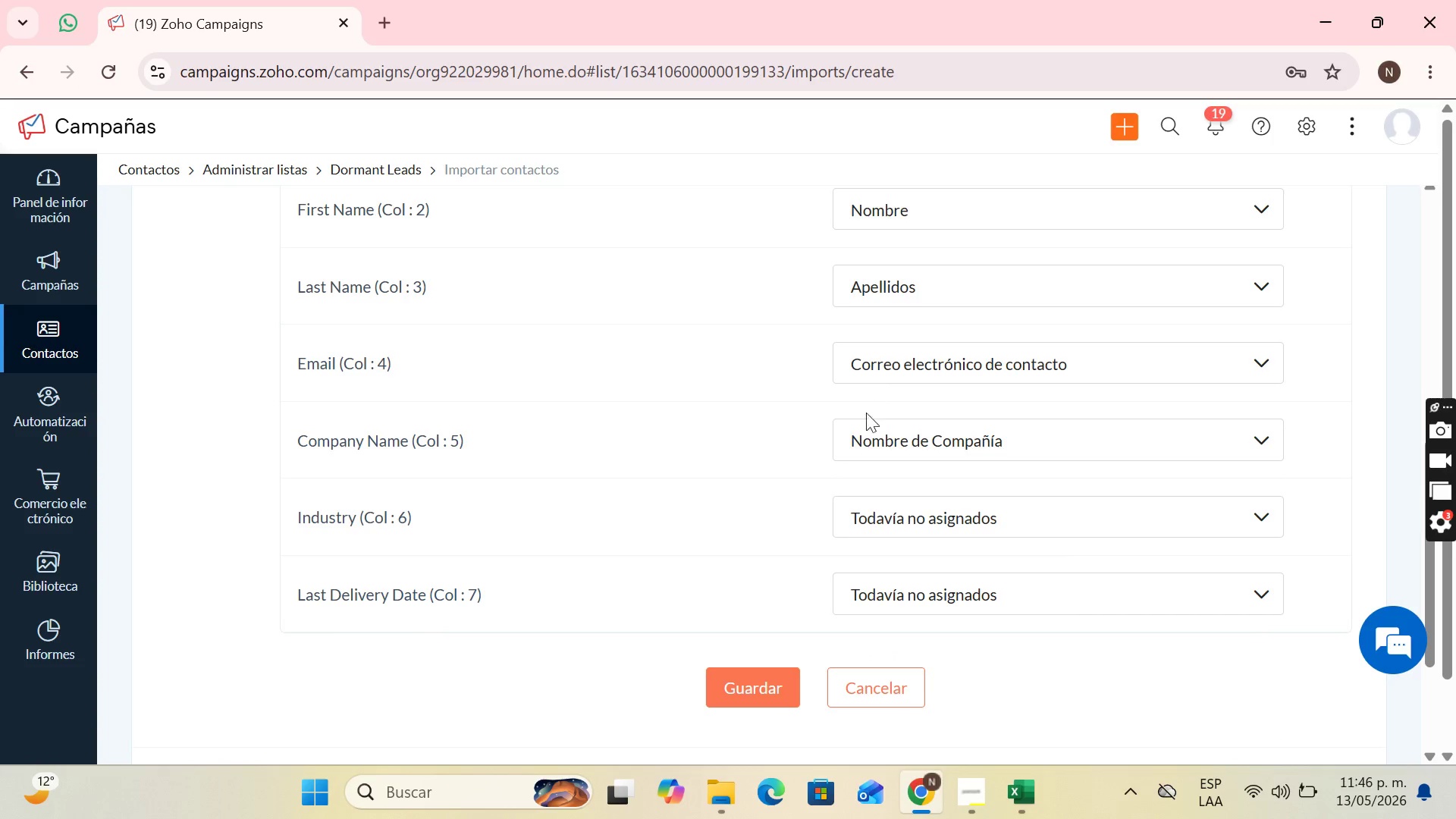 
scroll: coordinate [811, 472], scroll_direction: down, amount: 1.0
 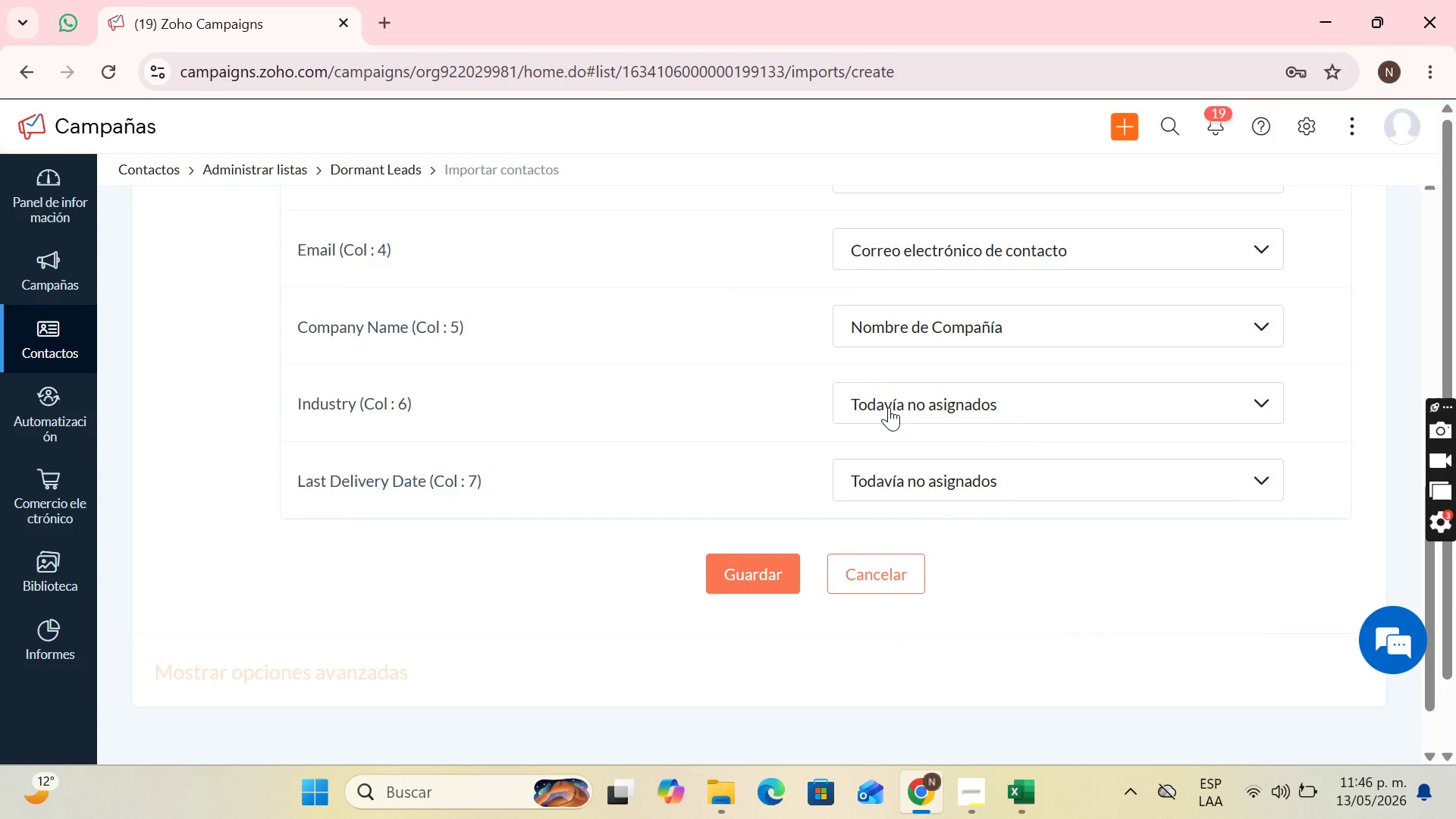 
left_click([890, 407])
 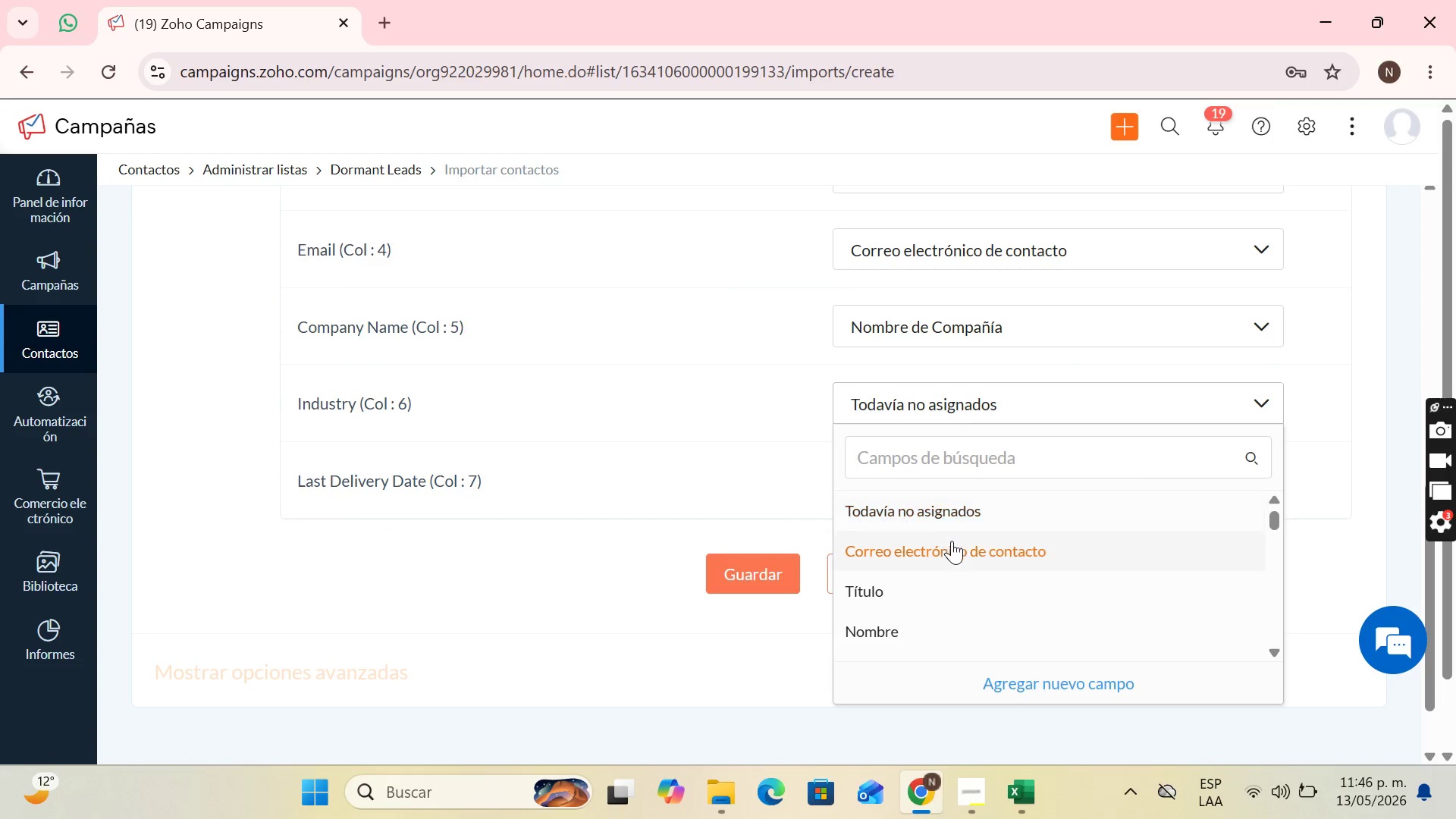 
scroll: coordinate [966, 563], scroll_direction: down, amount: 7.0
 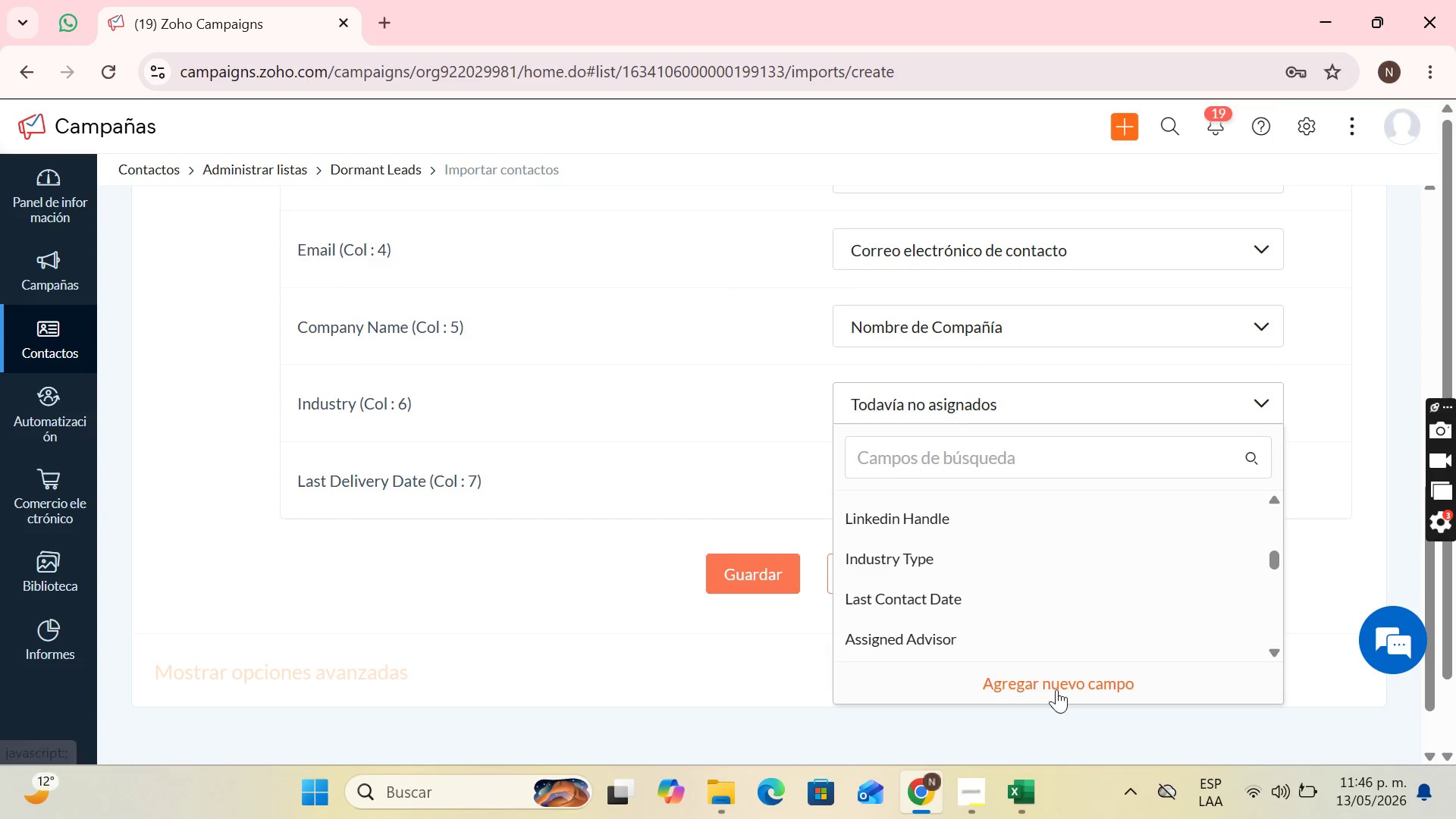 
left_click([1058, 681])
 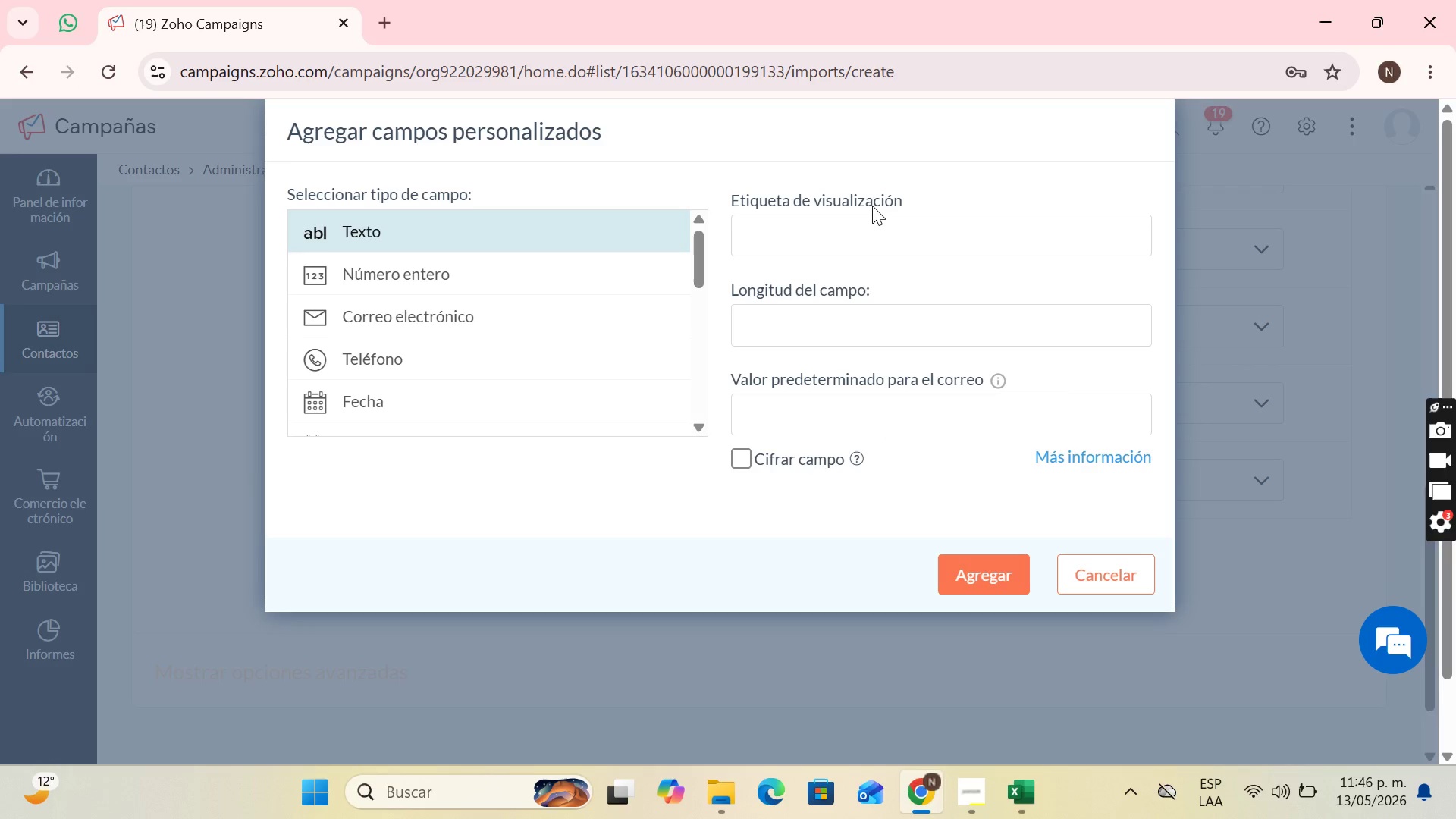 
left_click([872, 226])
 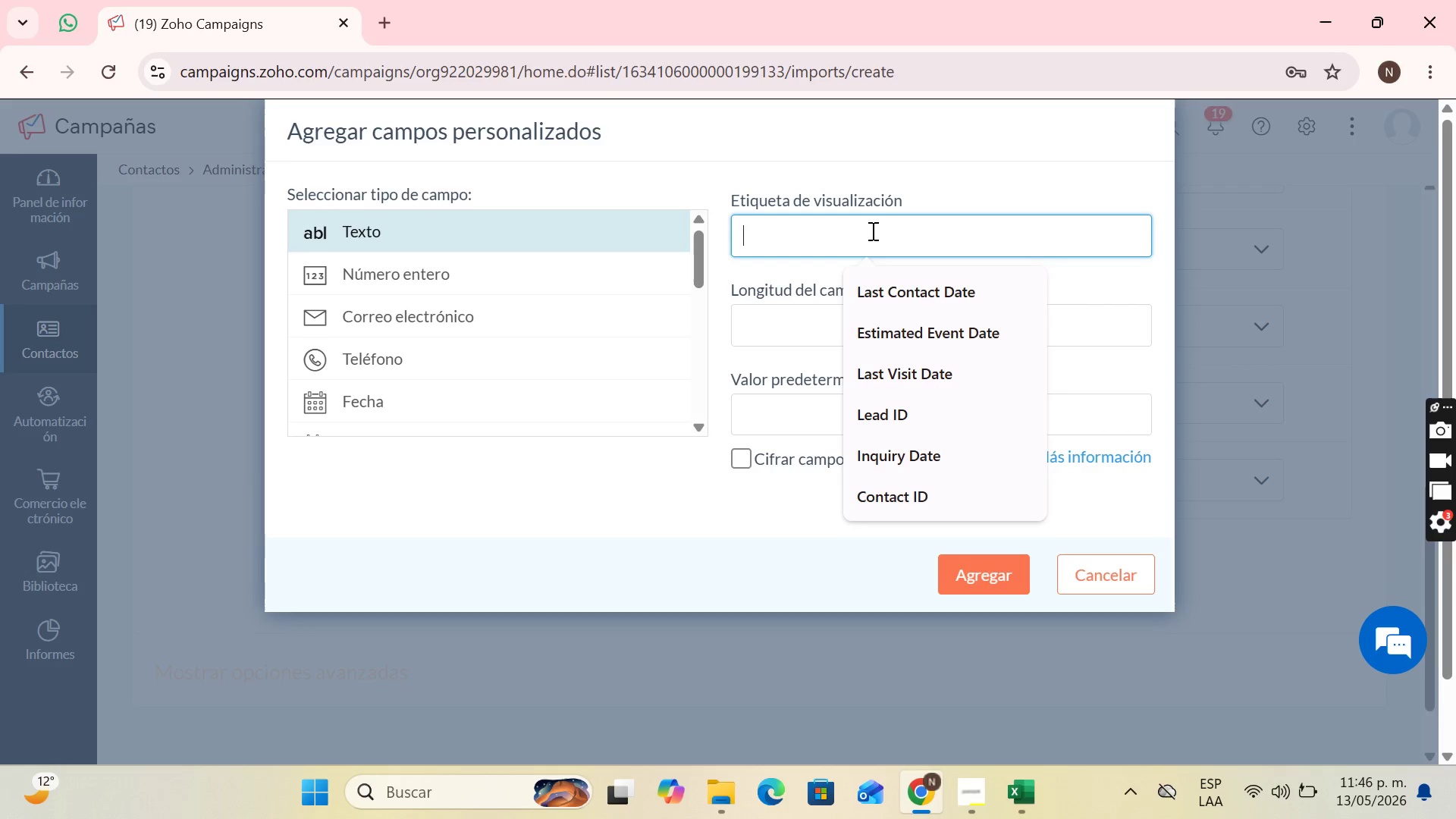 
key(CapsLock)
 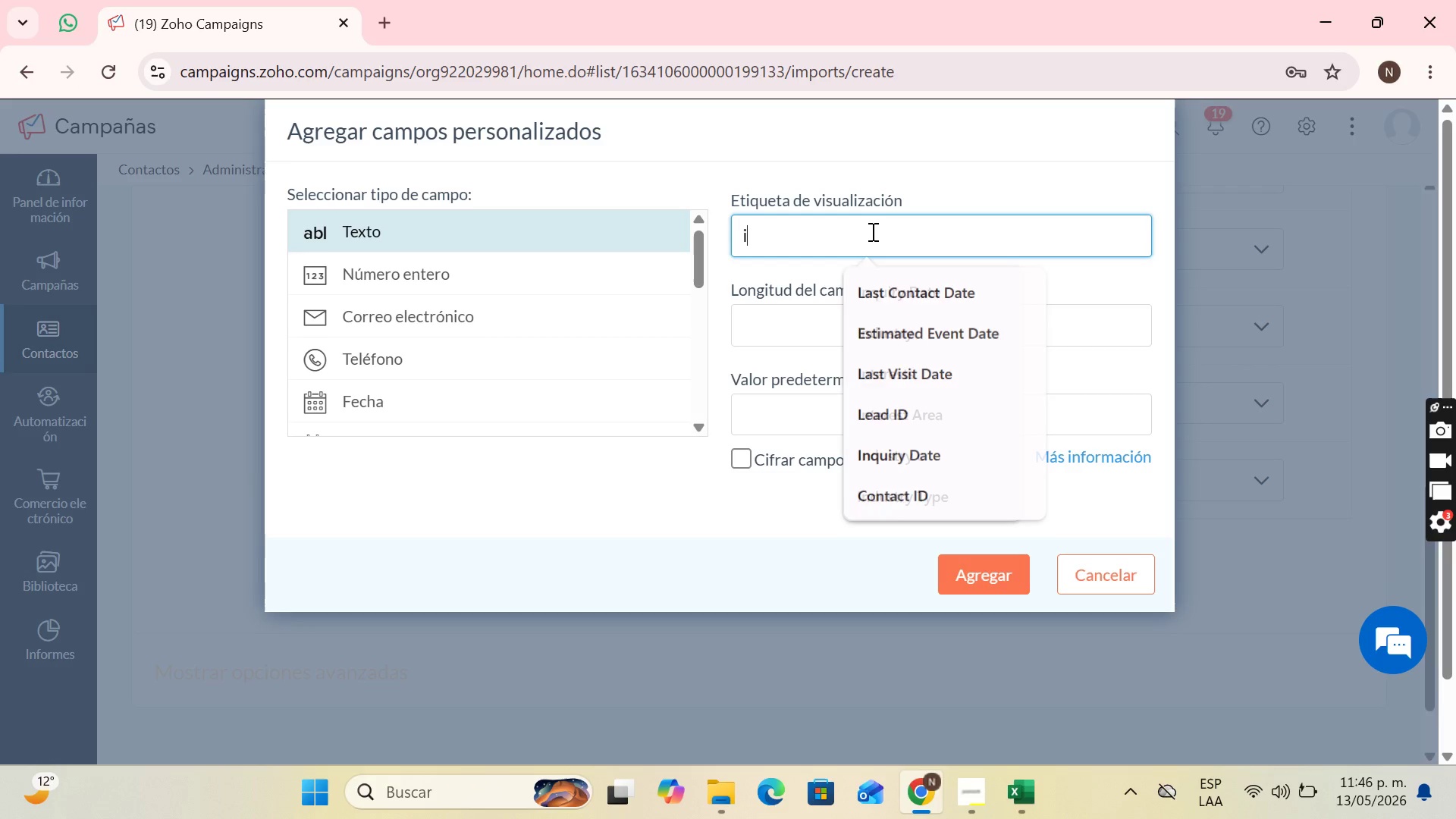 
key(I)
 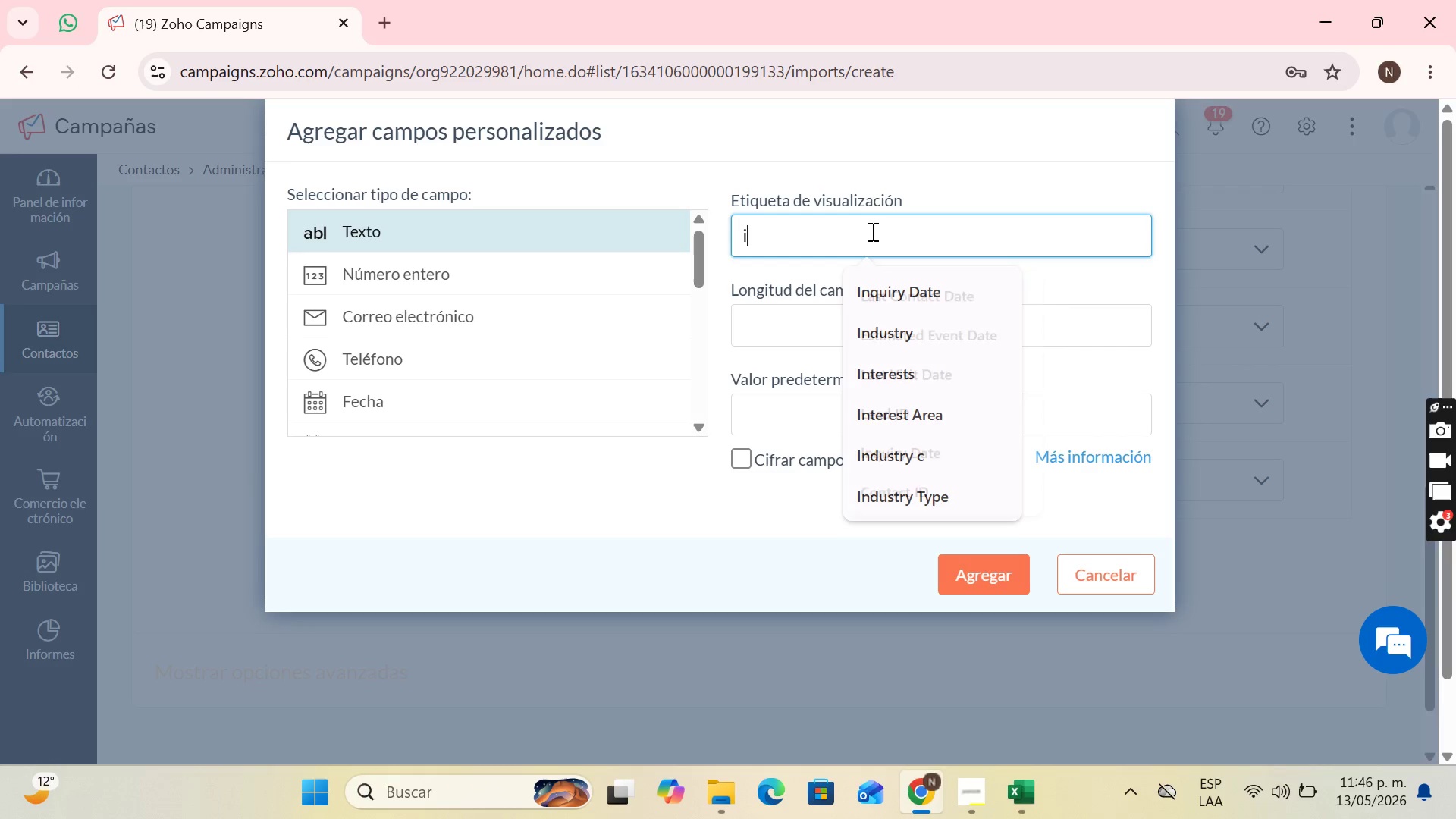 
key(CapsLock)
 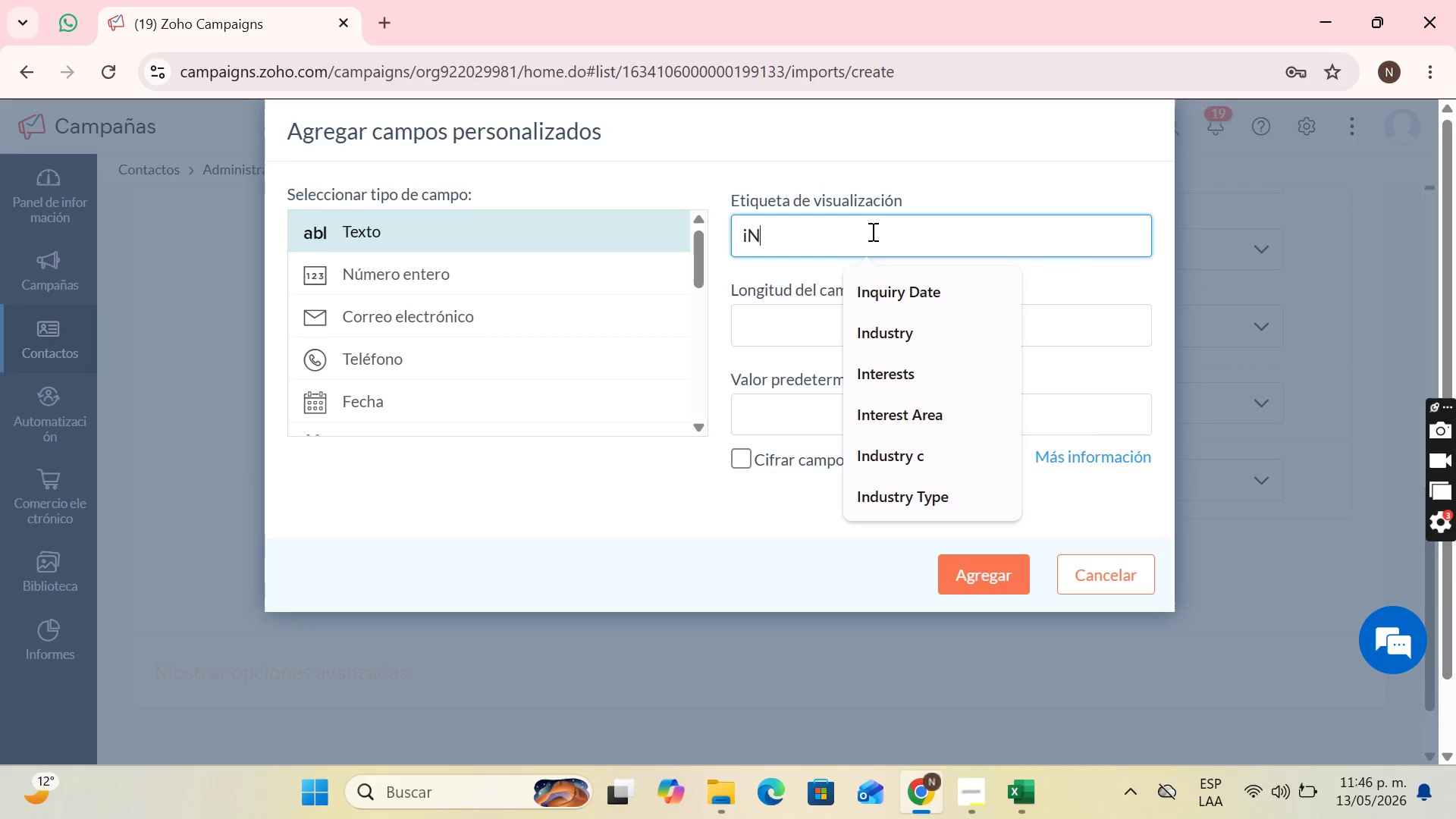 
key(N)
 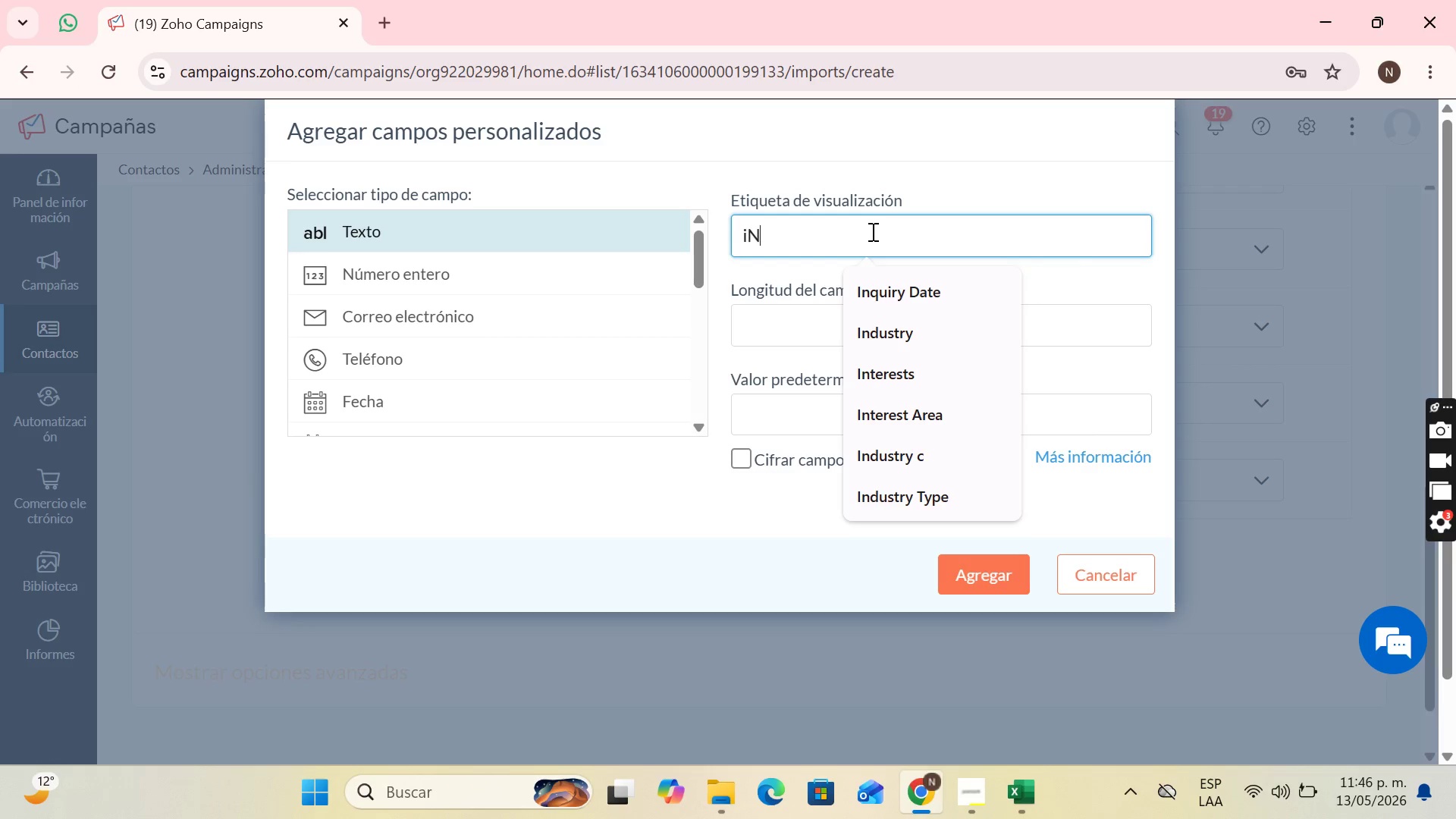 
key(Backspace)
 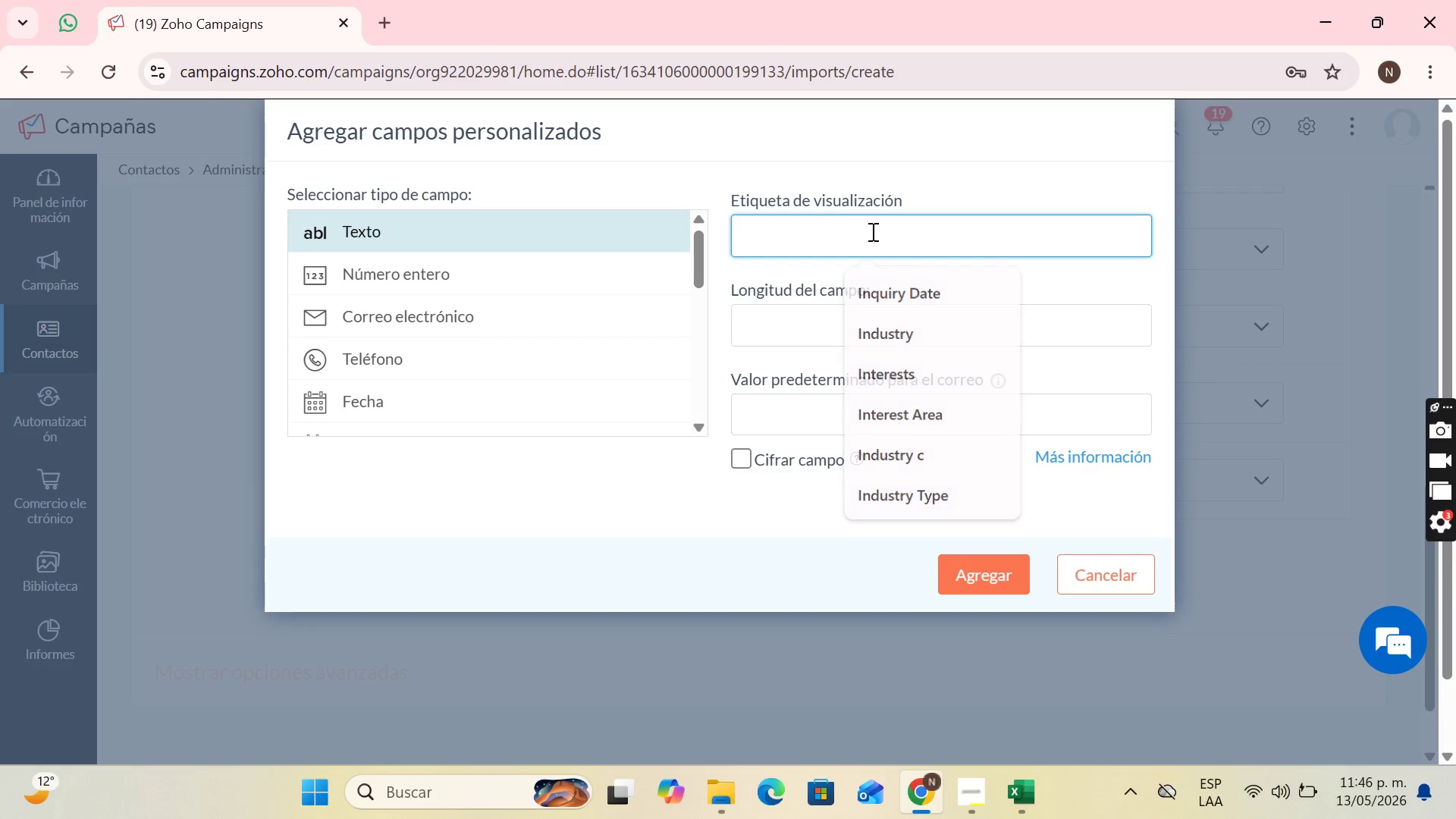 
key(Backspace)
 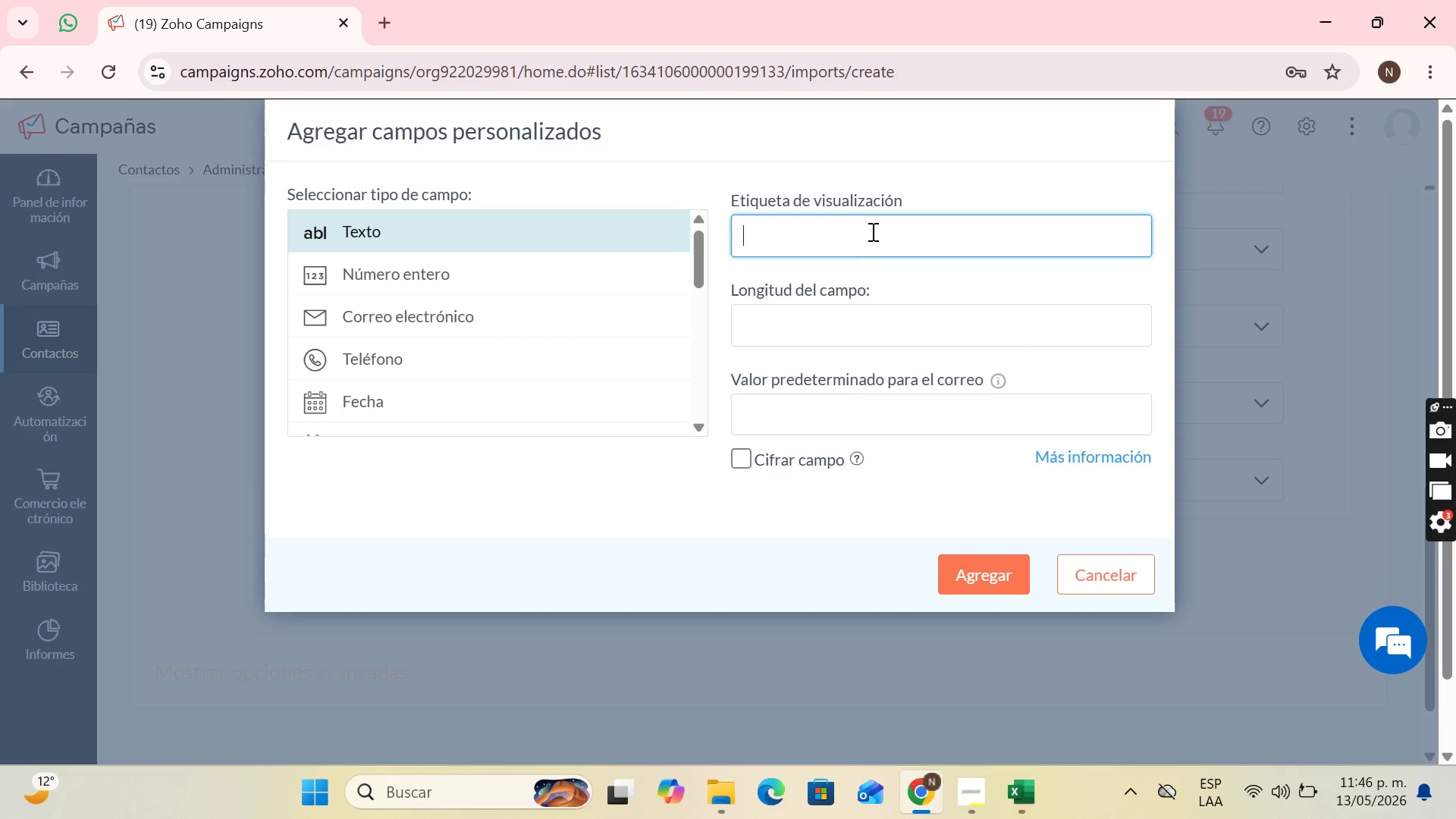 
key(I)
 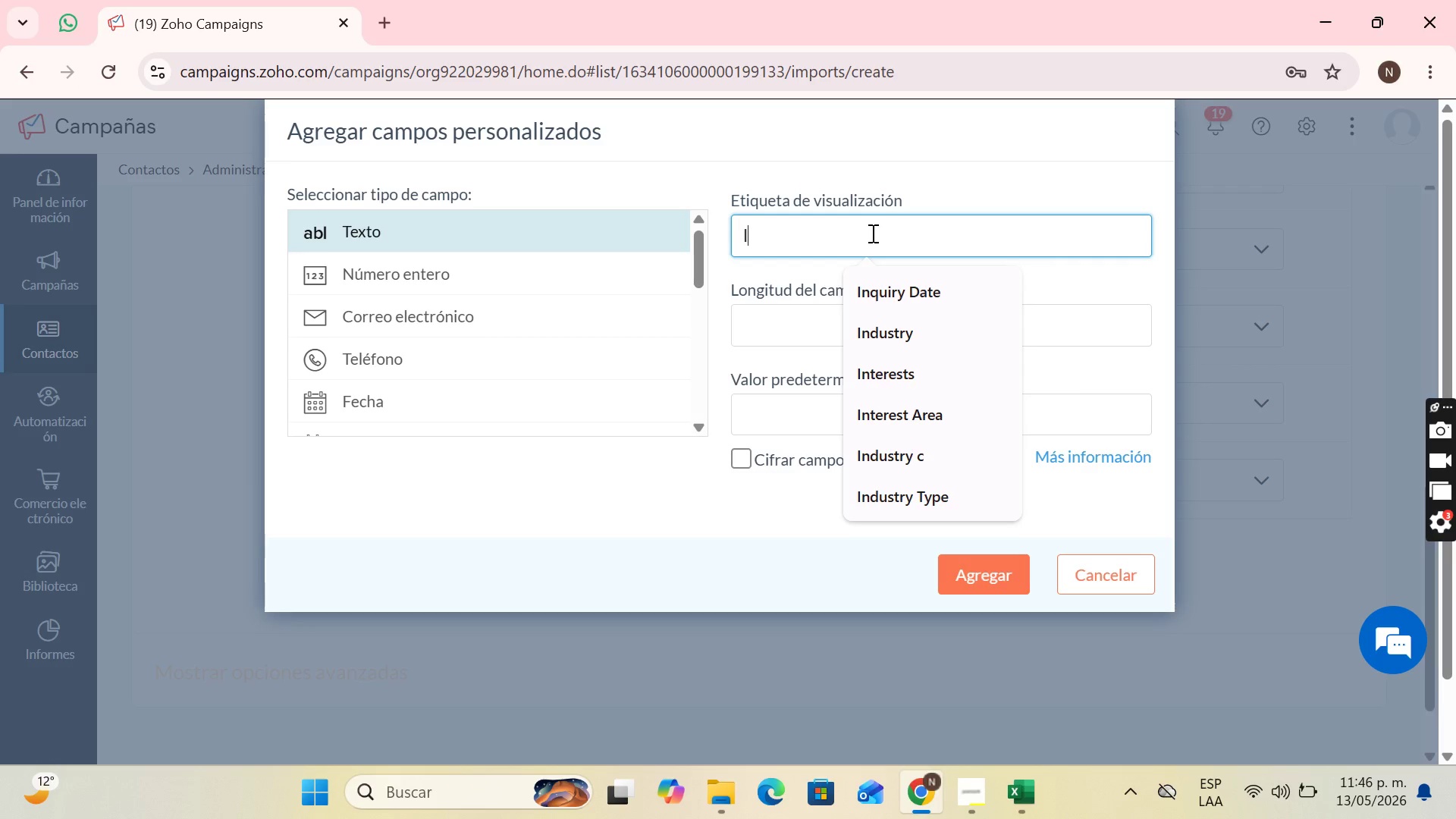 
key(CapsLock)
 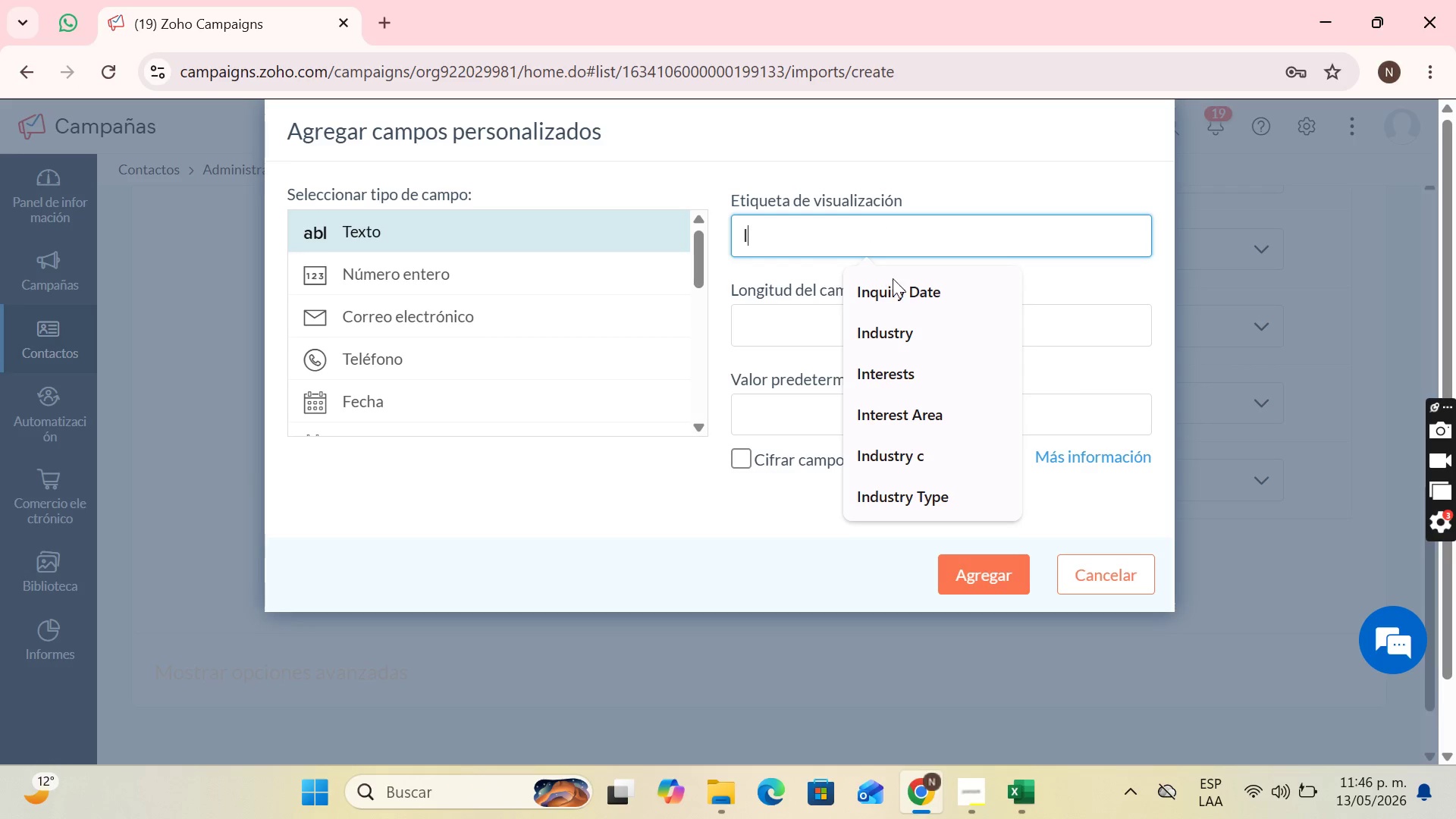 
left_click([893, 337])
 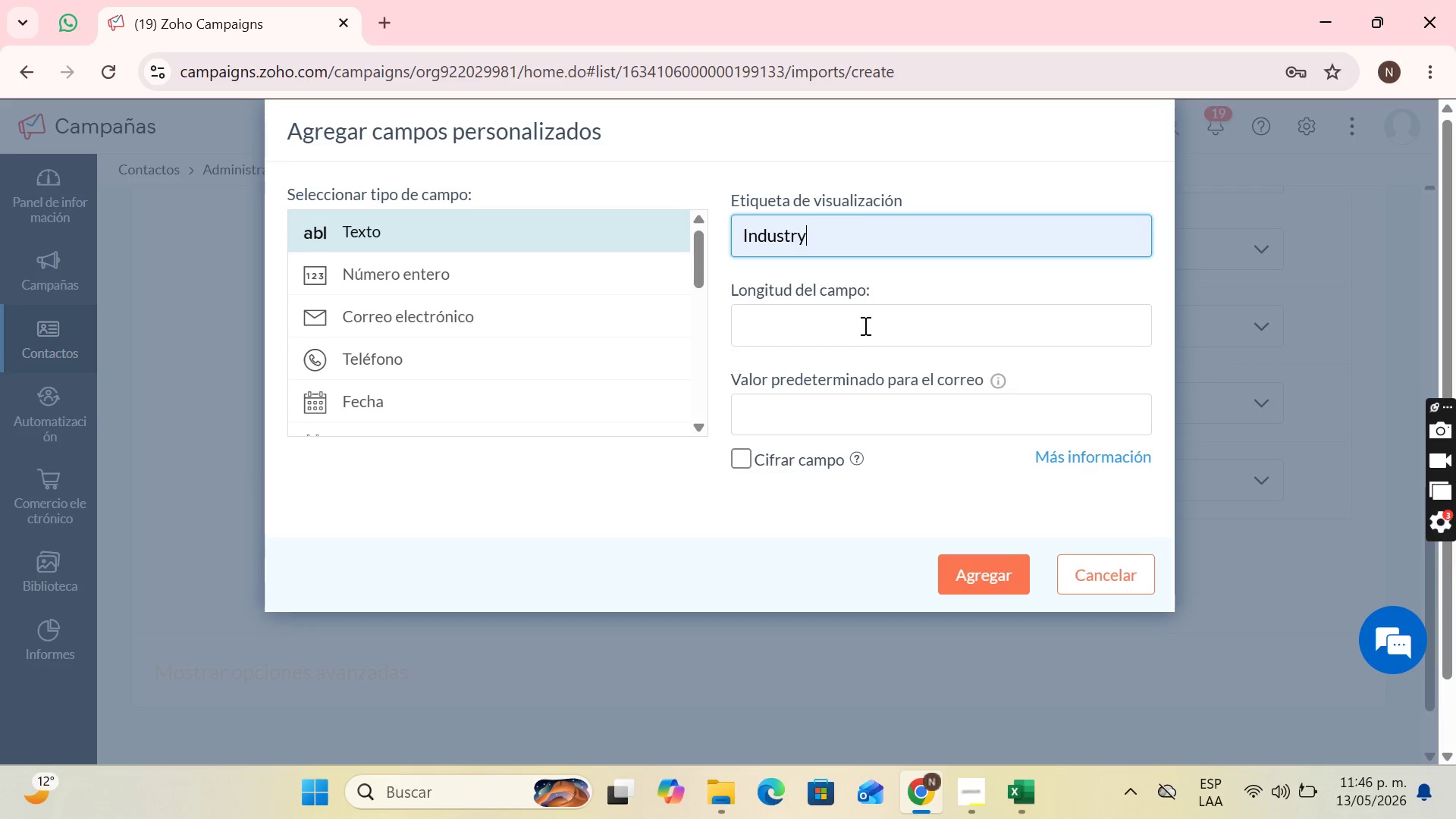 
left_click([864, 325])
 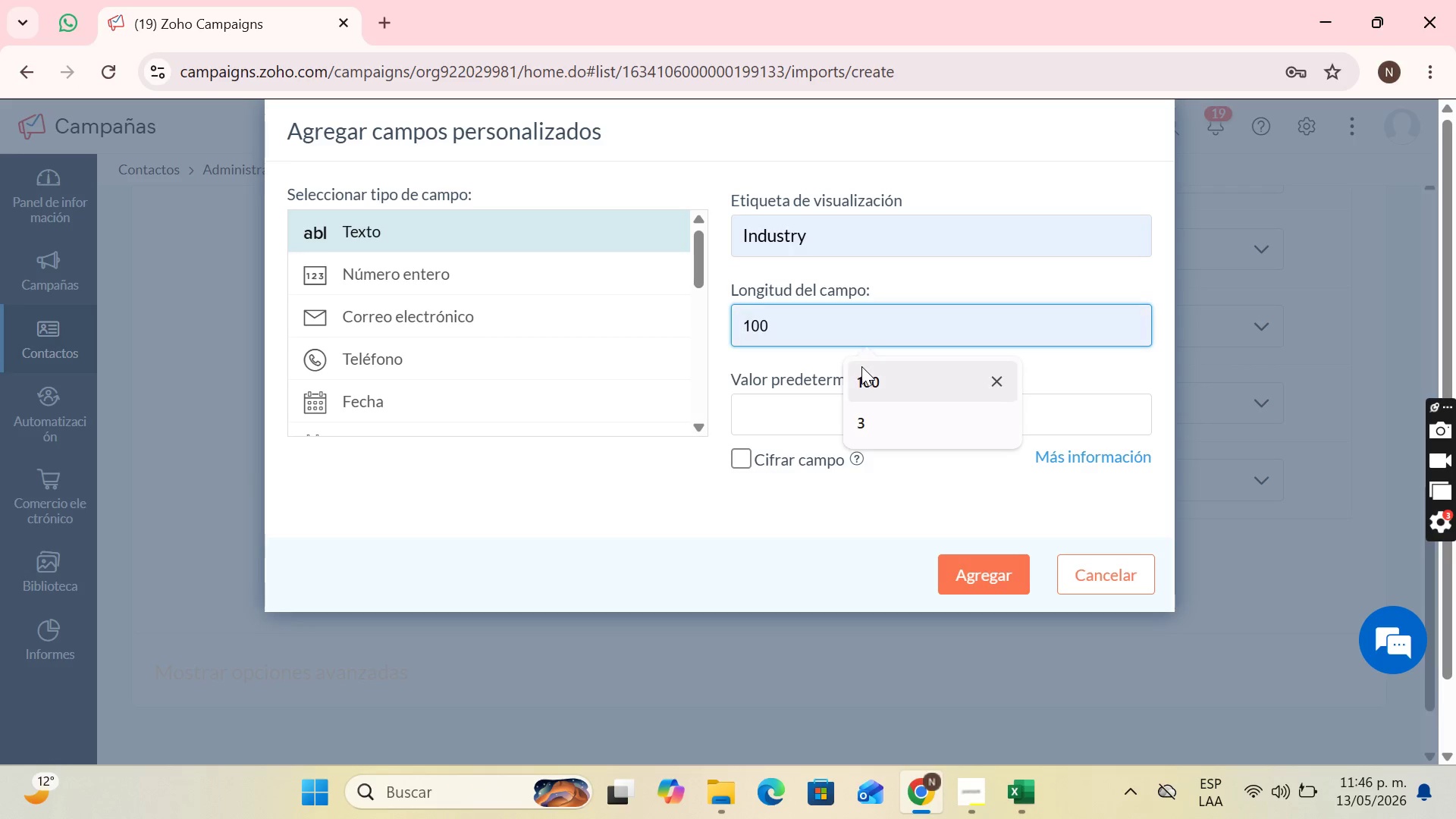 
left_click([865, 369])
 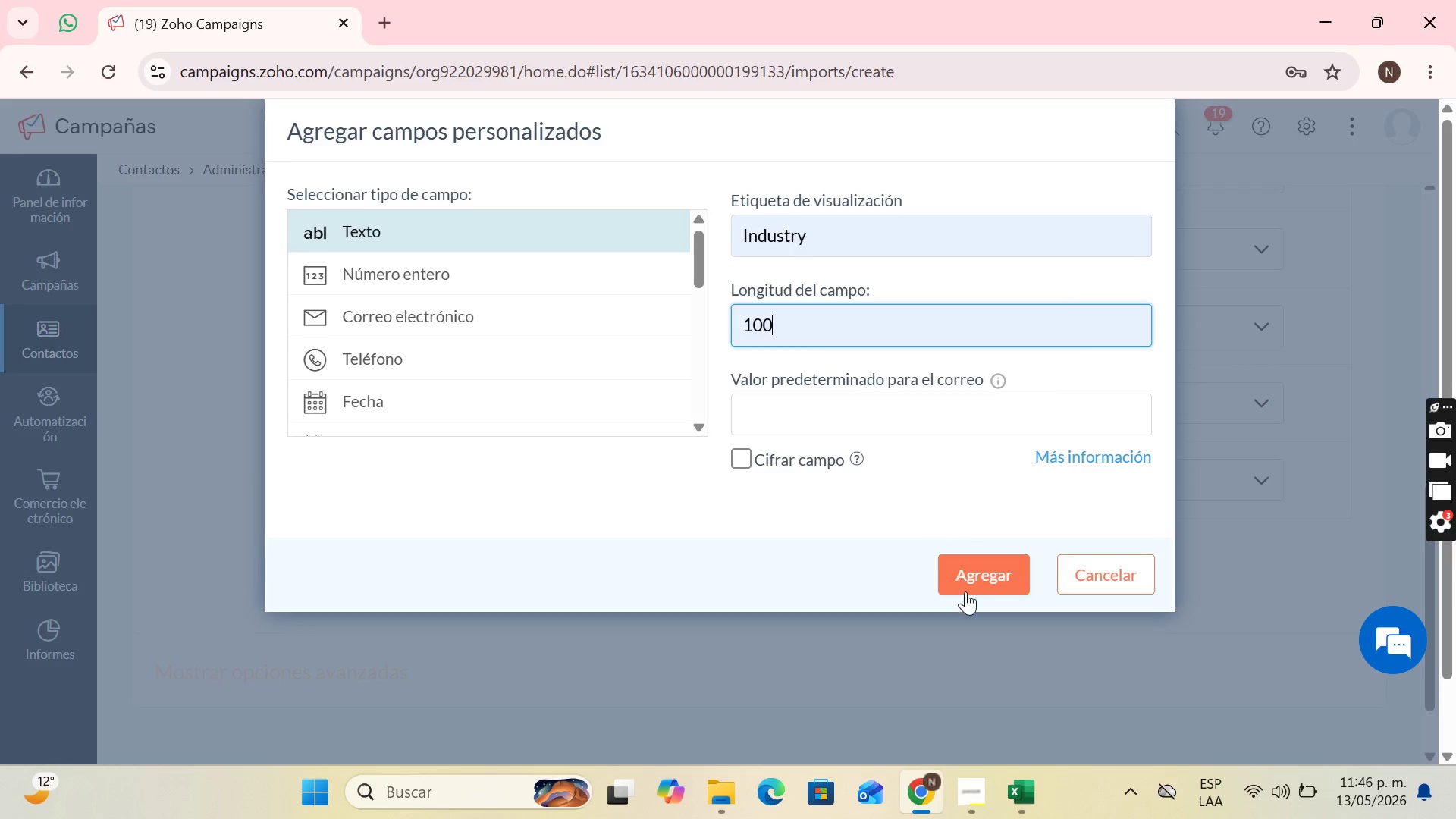 
left_click([965, 592])
 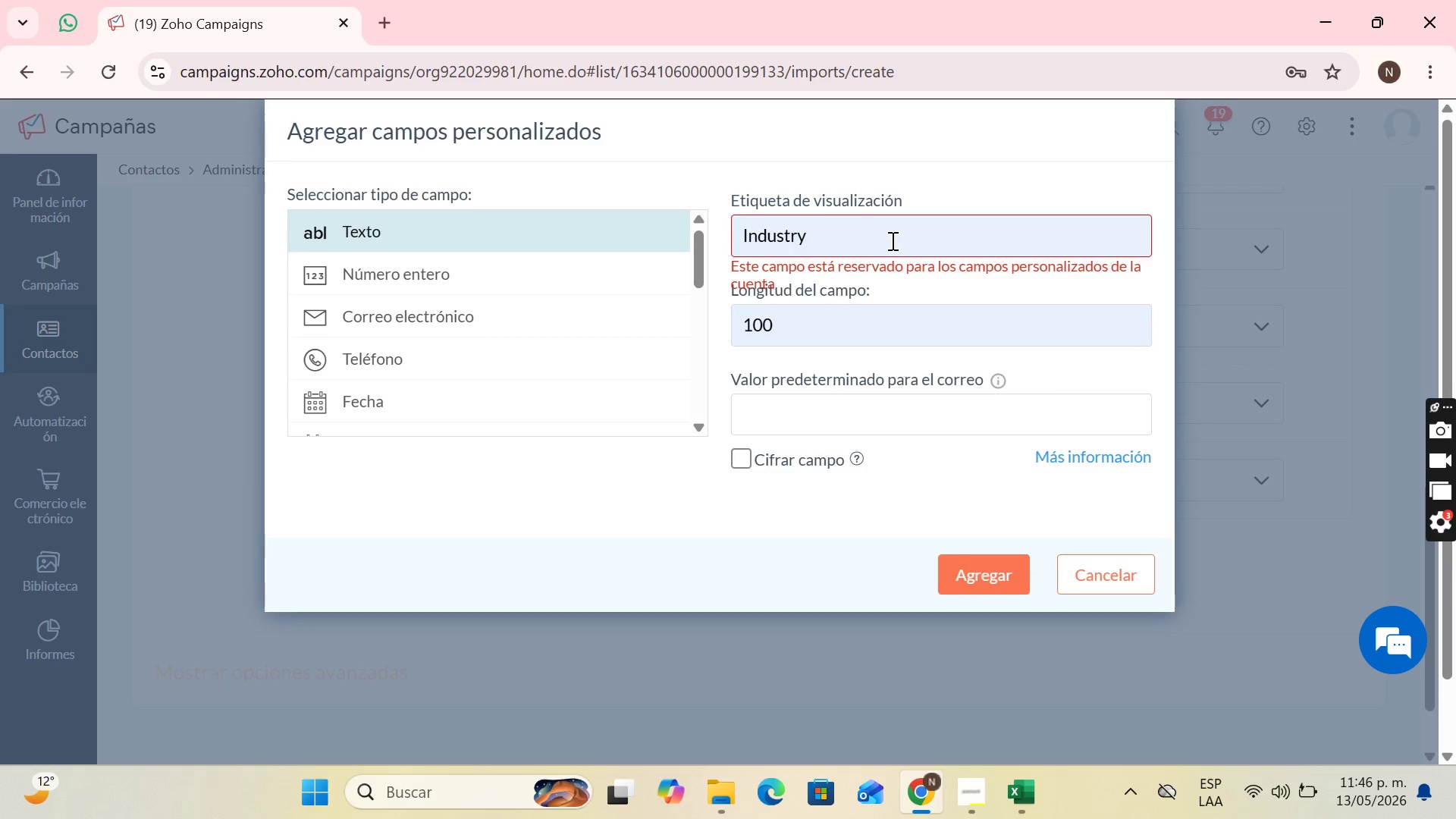 
left_click_drag(start_coordinate=[894, 234], to_coordinate=[736, 246])
 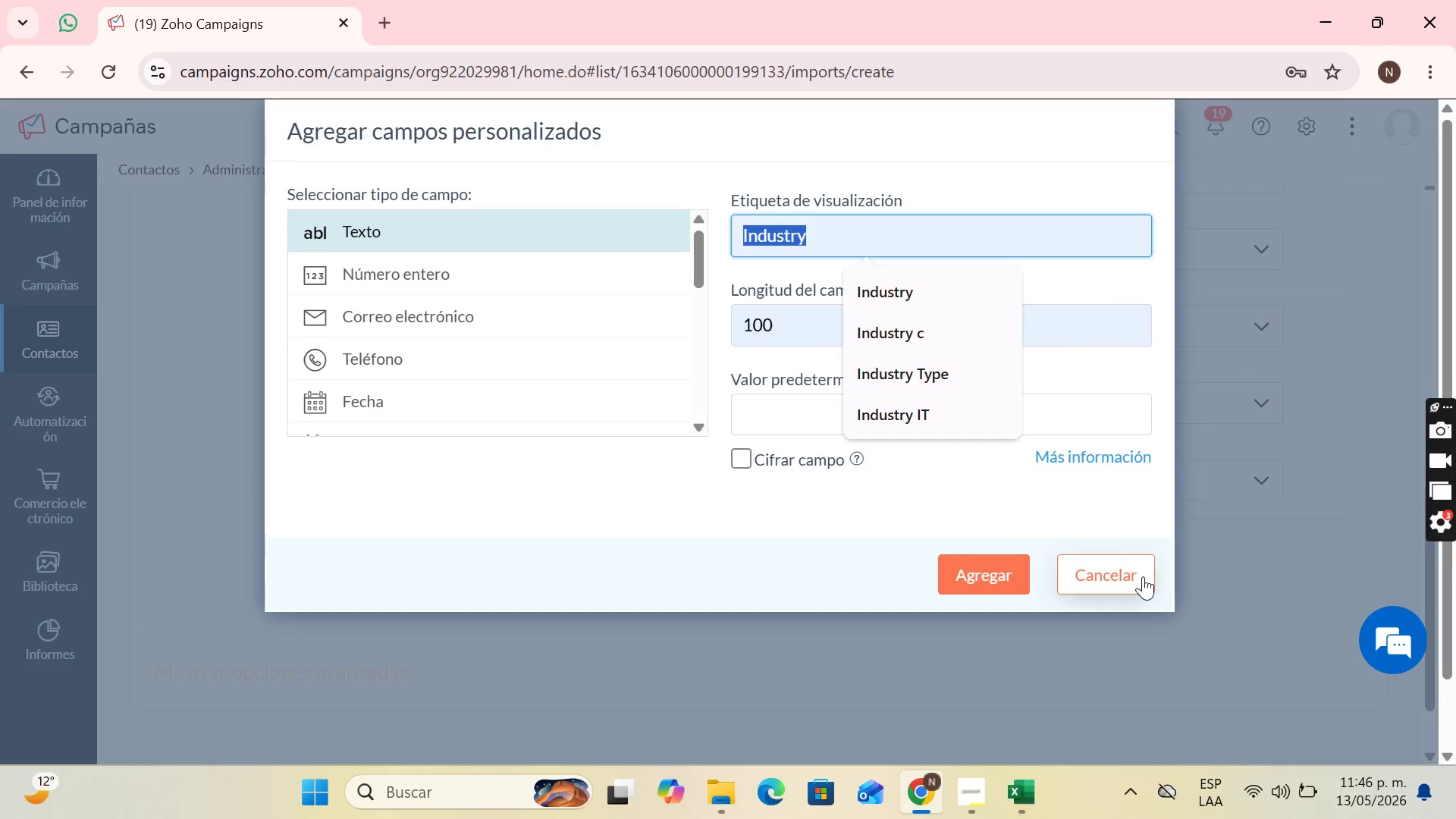 
left_click([1143, 576])
 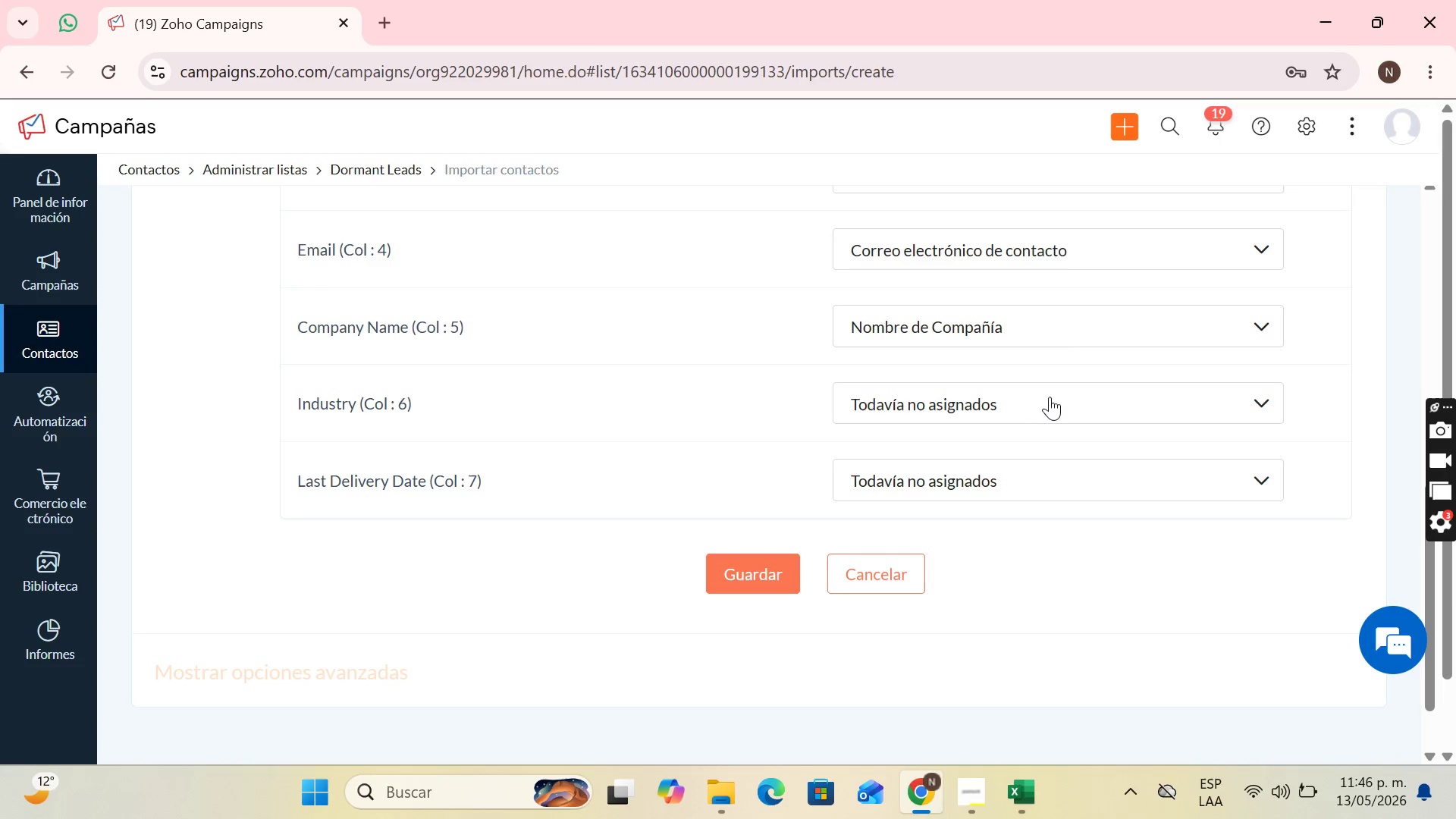 
left_click([1050, 396])
 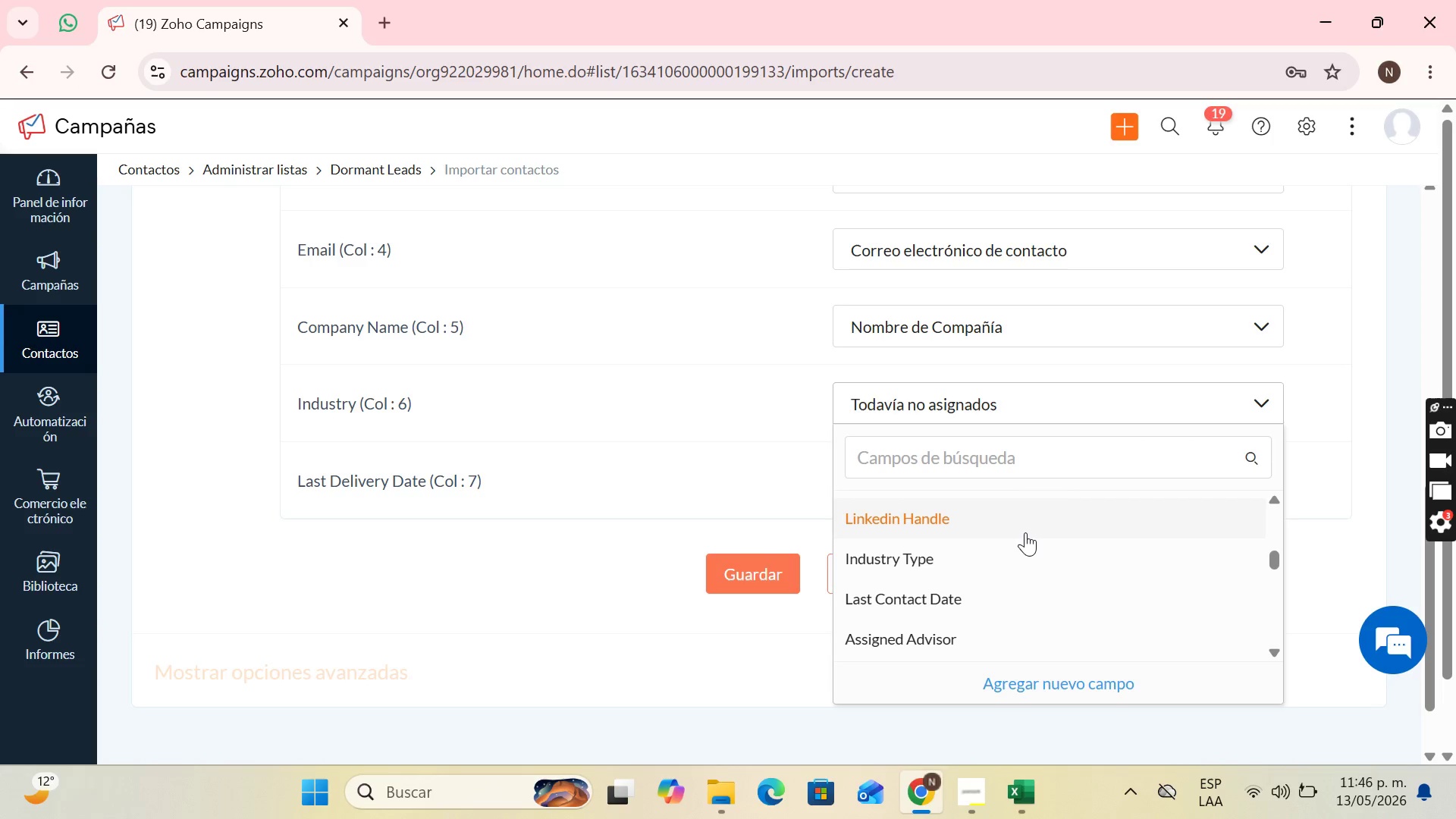 
scroll: coordinate [1025, 532], scroll_direction: down, amount: 4.0
 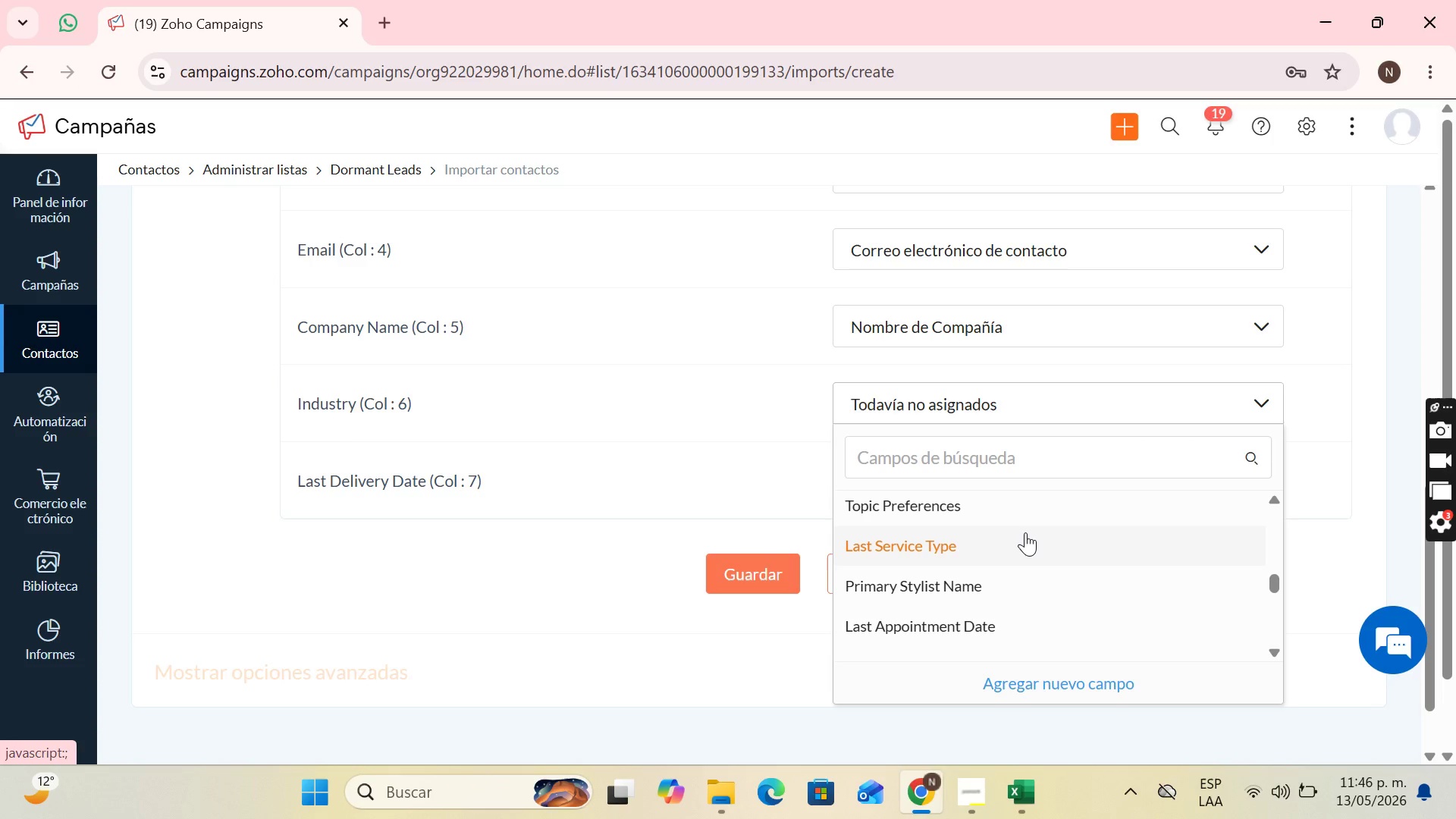 
scroll: coordinate [1025, 535], scroll_direction: up, amount: 12.0
 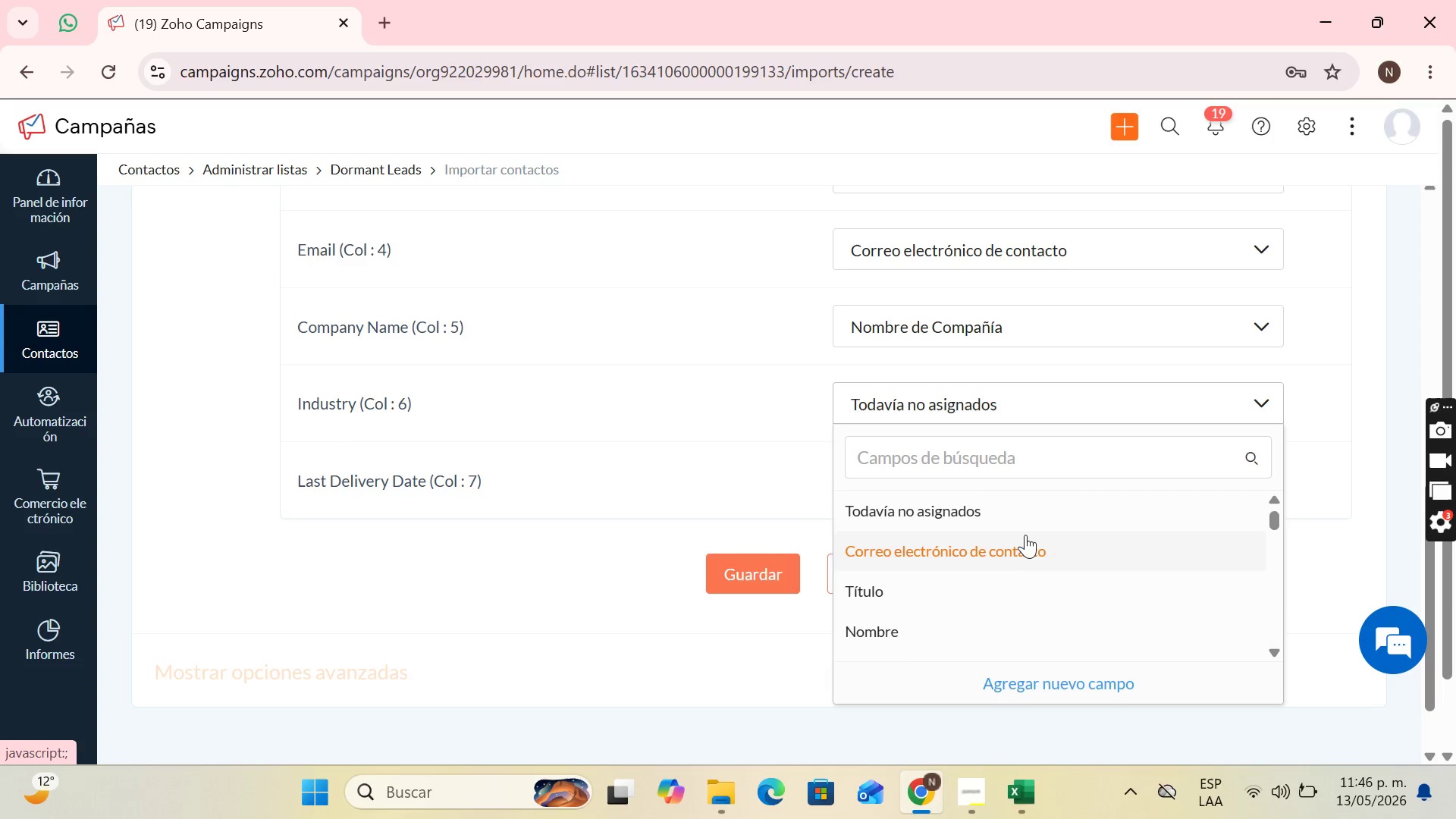 
scroll: coordinate [1025, 535], scroll_direction: down, amount: 6.0
 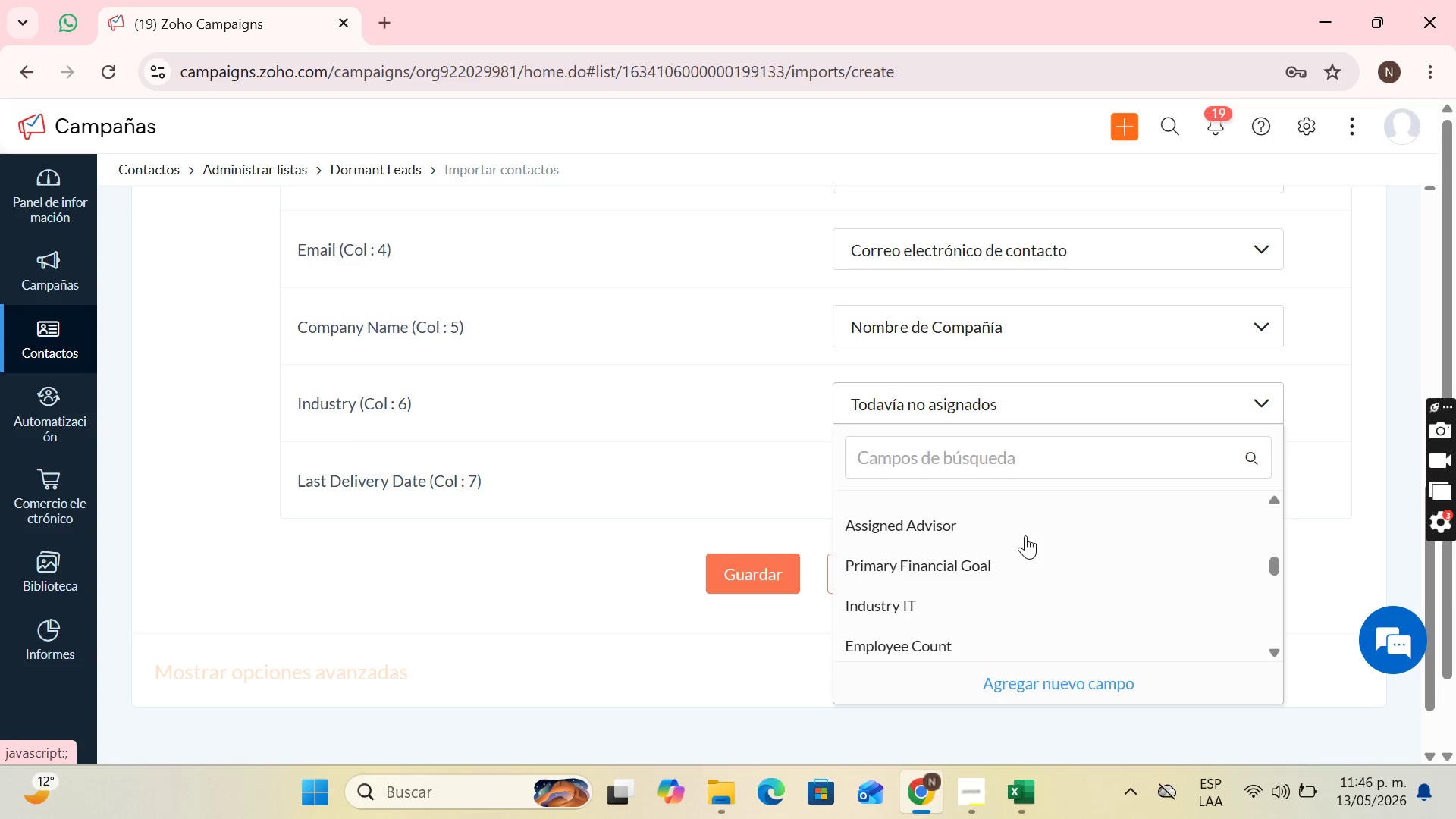 
scroll: coordinate [1026, 536], scroll_direction: up, amount: 5.0